 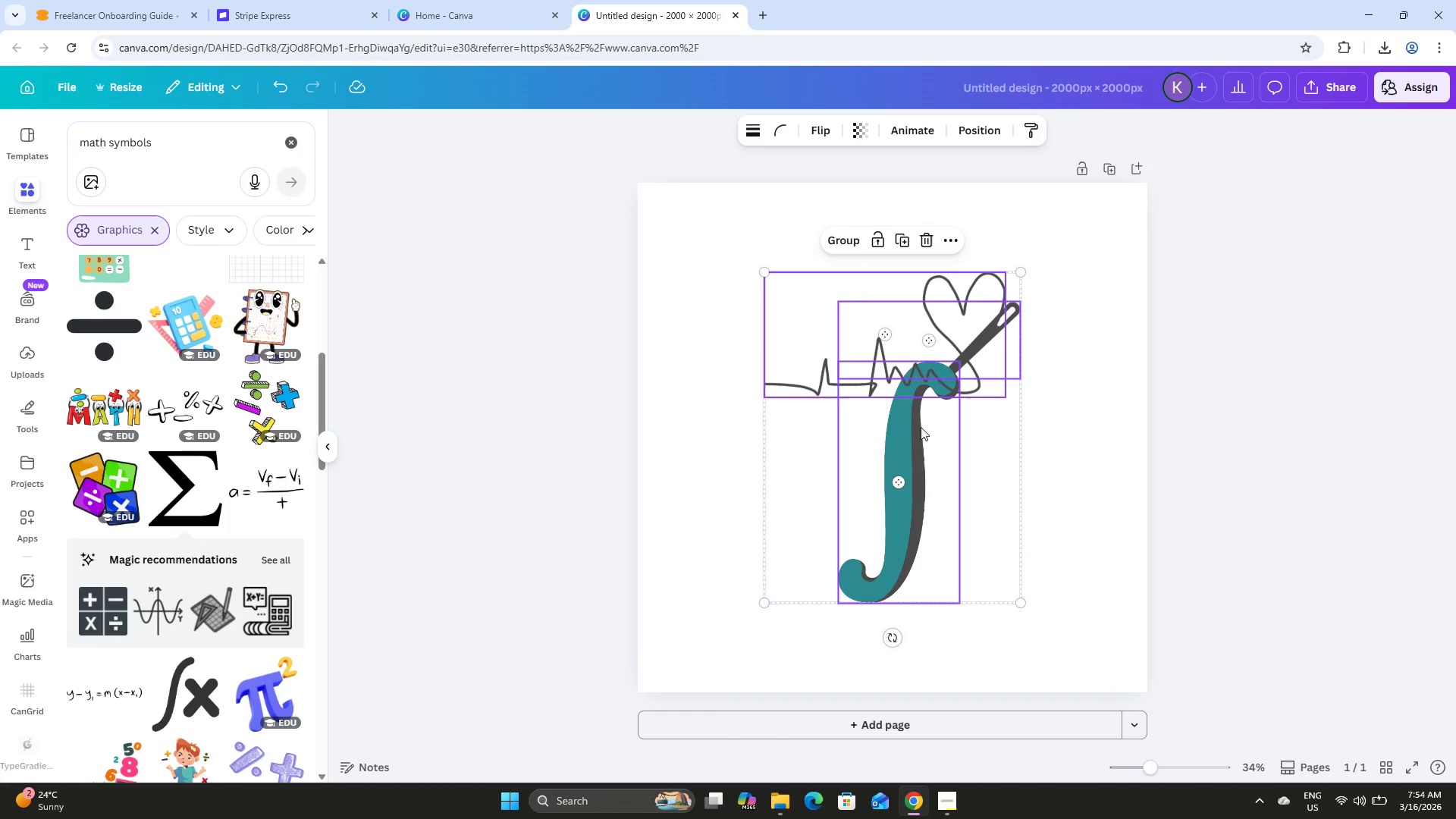 
left_click([1301, 407])
 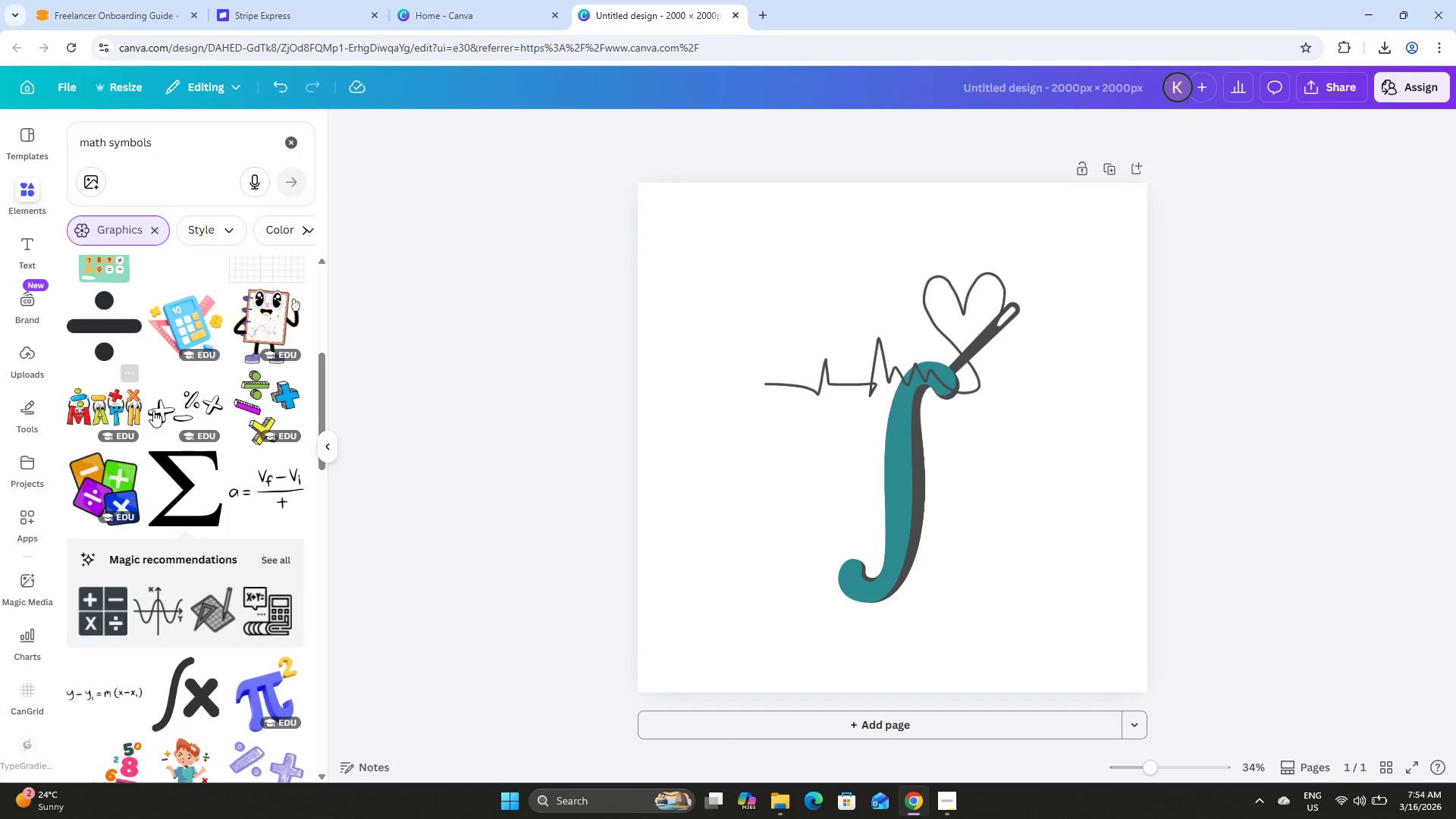 
scroll: coordinate [203, 488], scroll_direction: up, amount: 20.0
 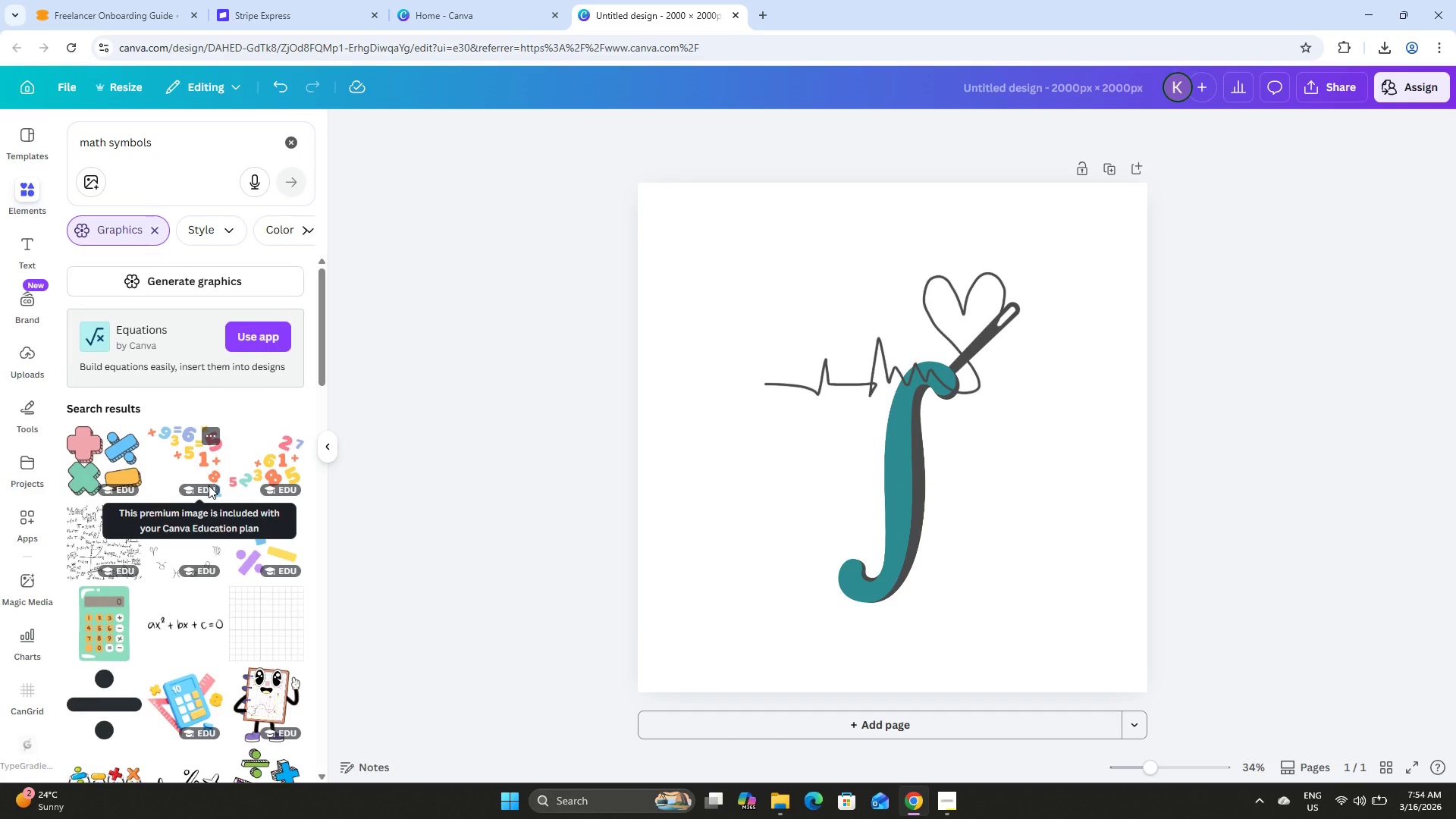 
scroll: coordinate [211, 488], scroll_direction: down, amount: 14.0
 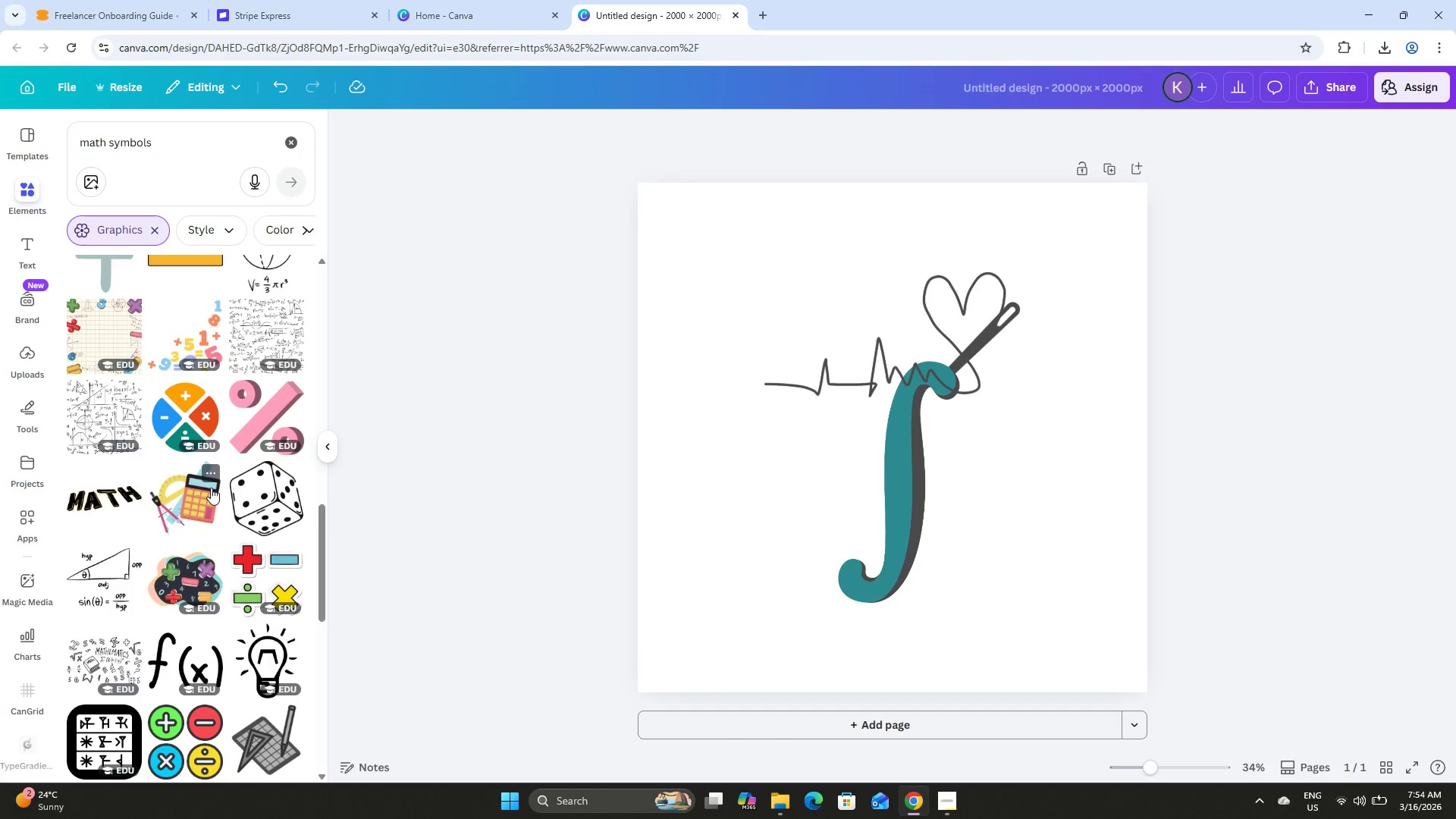 
scroll: coordinate [211, 488], scroll_direction: up, amount: 2.0
 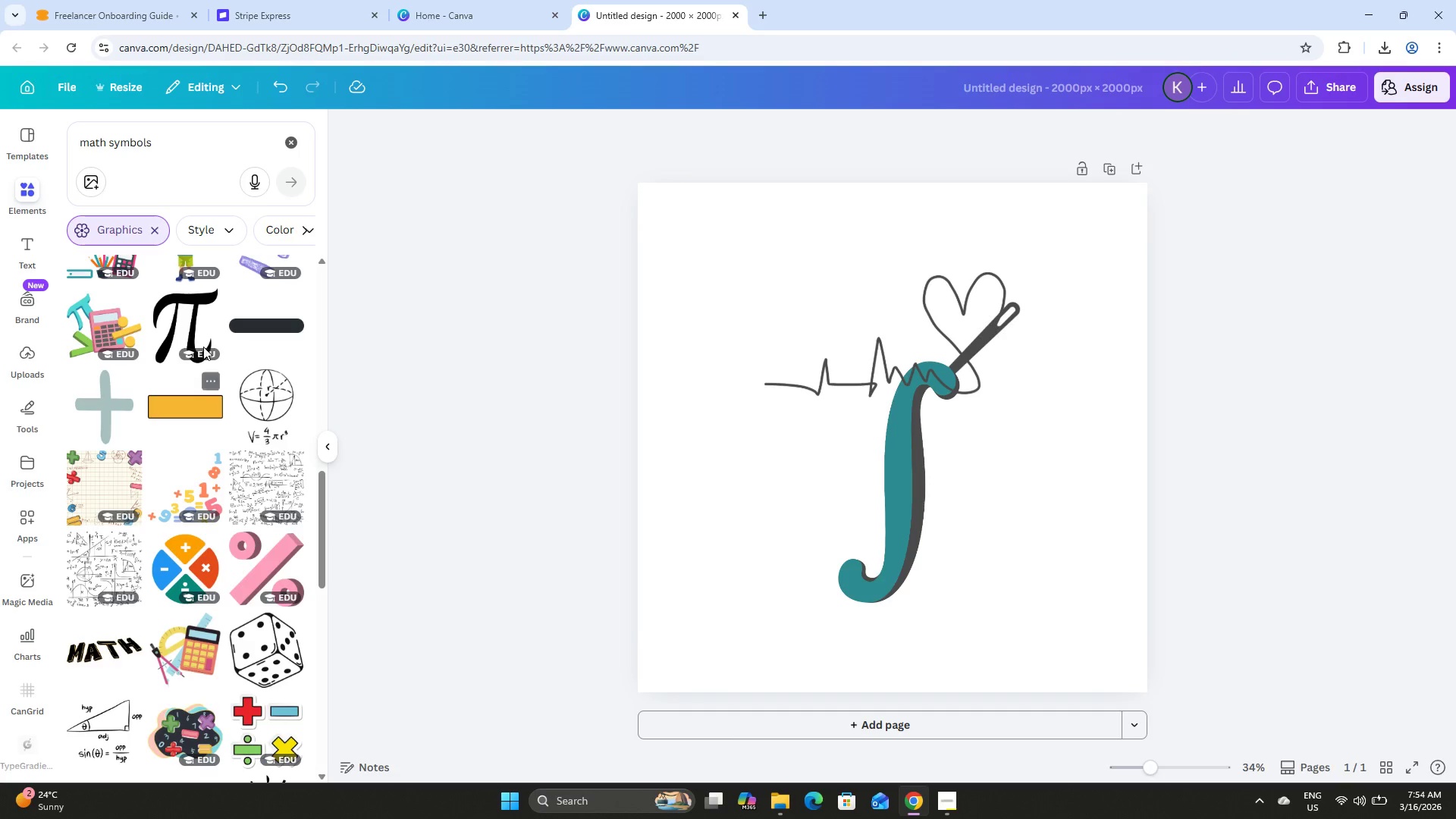 
left_click([193, 327])
 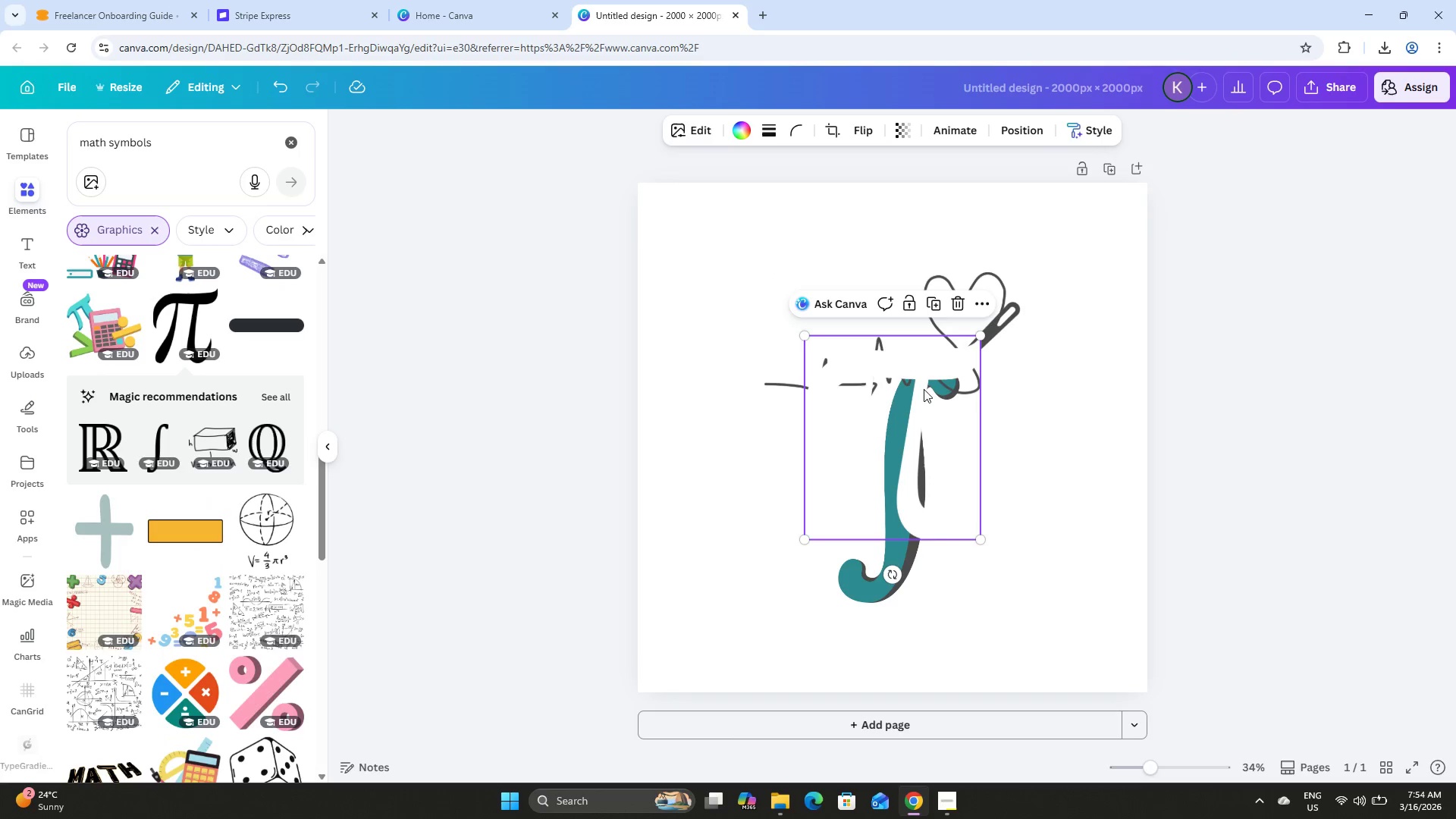 
left_click_drag(start_coordinate=[922, 359], to_coordinate=[755, 424])
 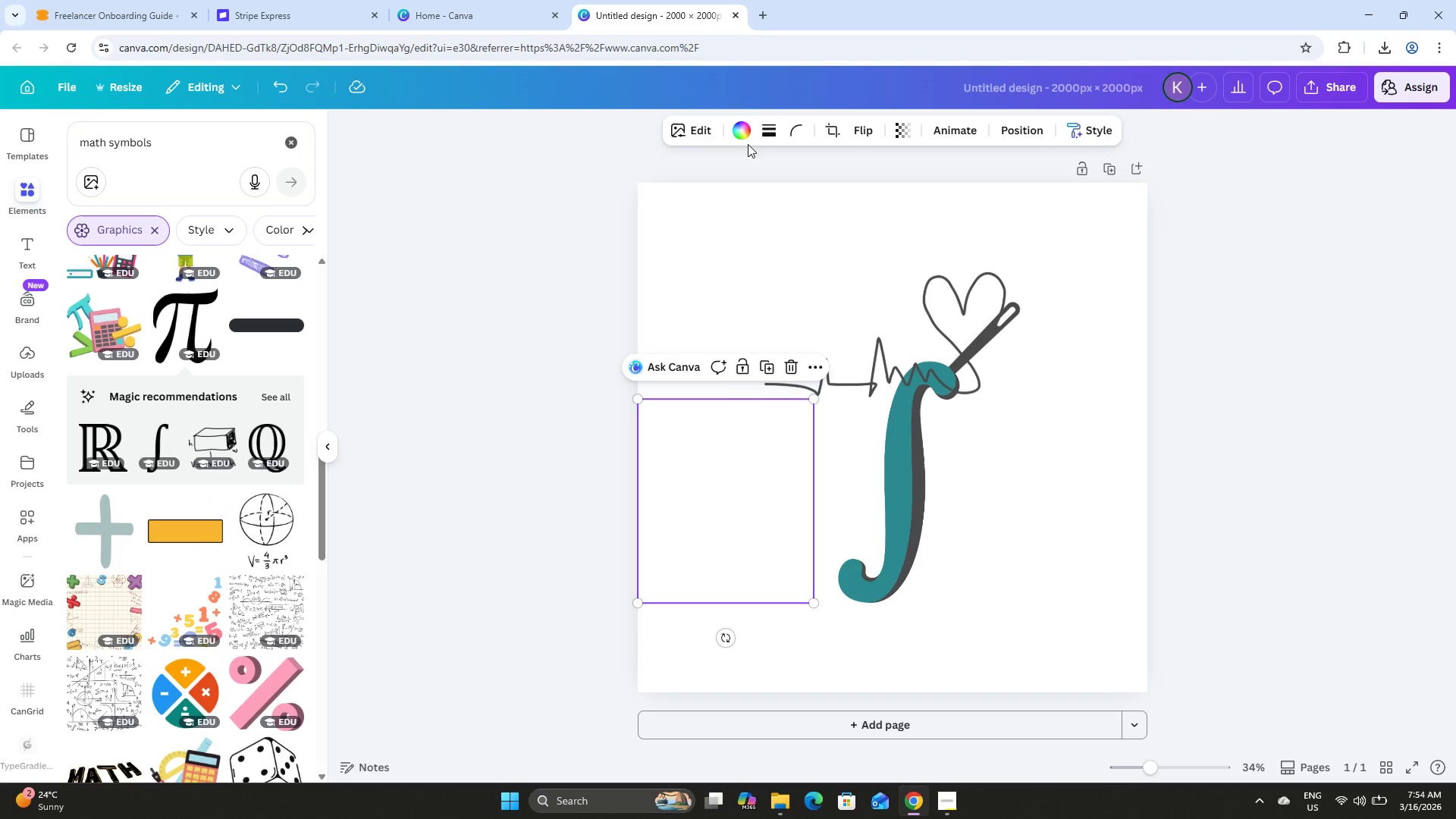 
left_click([745, 129])
 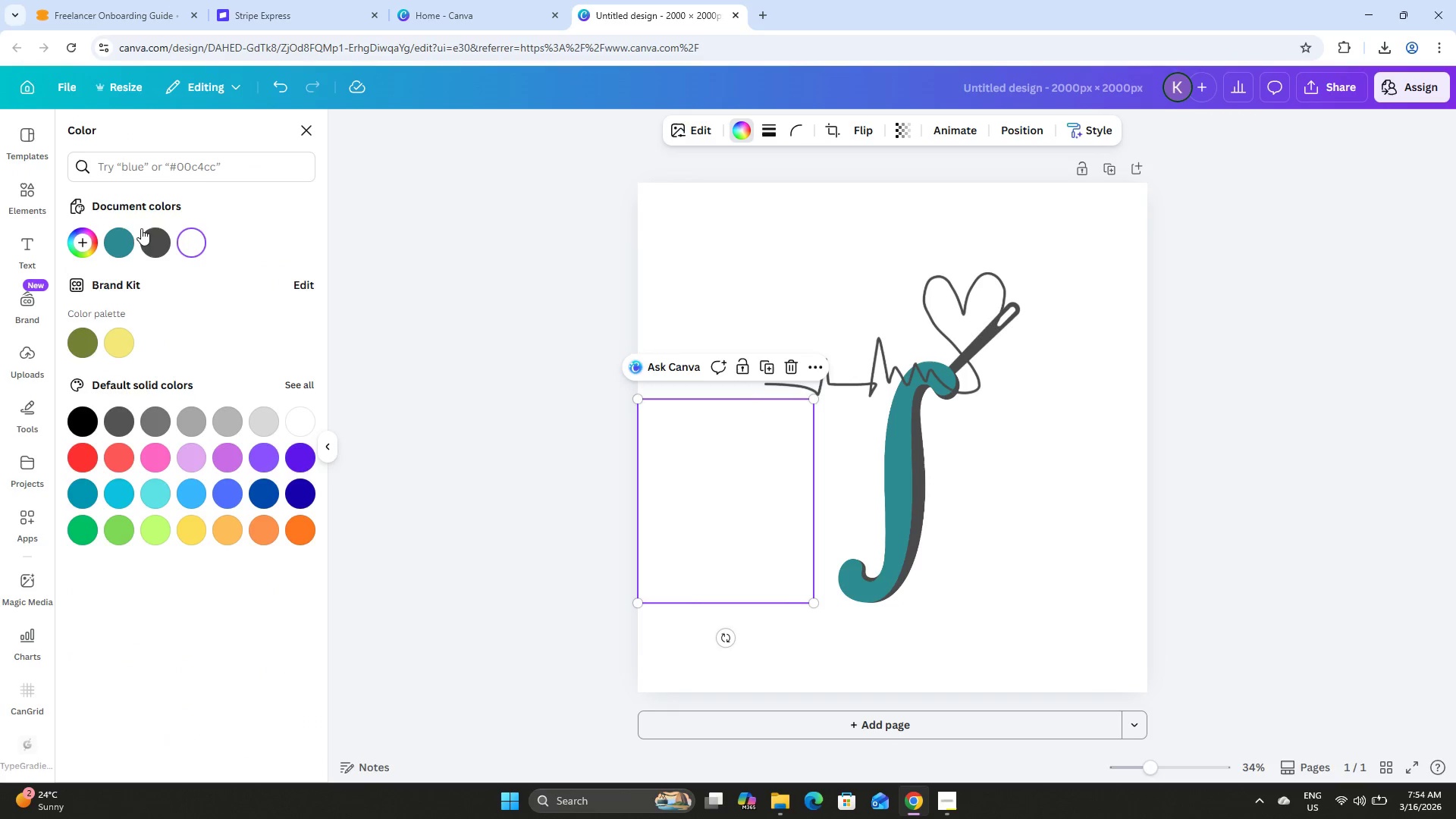 
left_click([132, 234])
 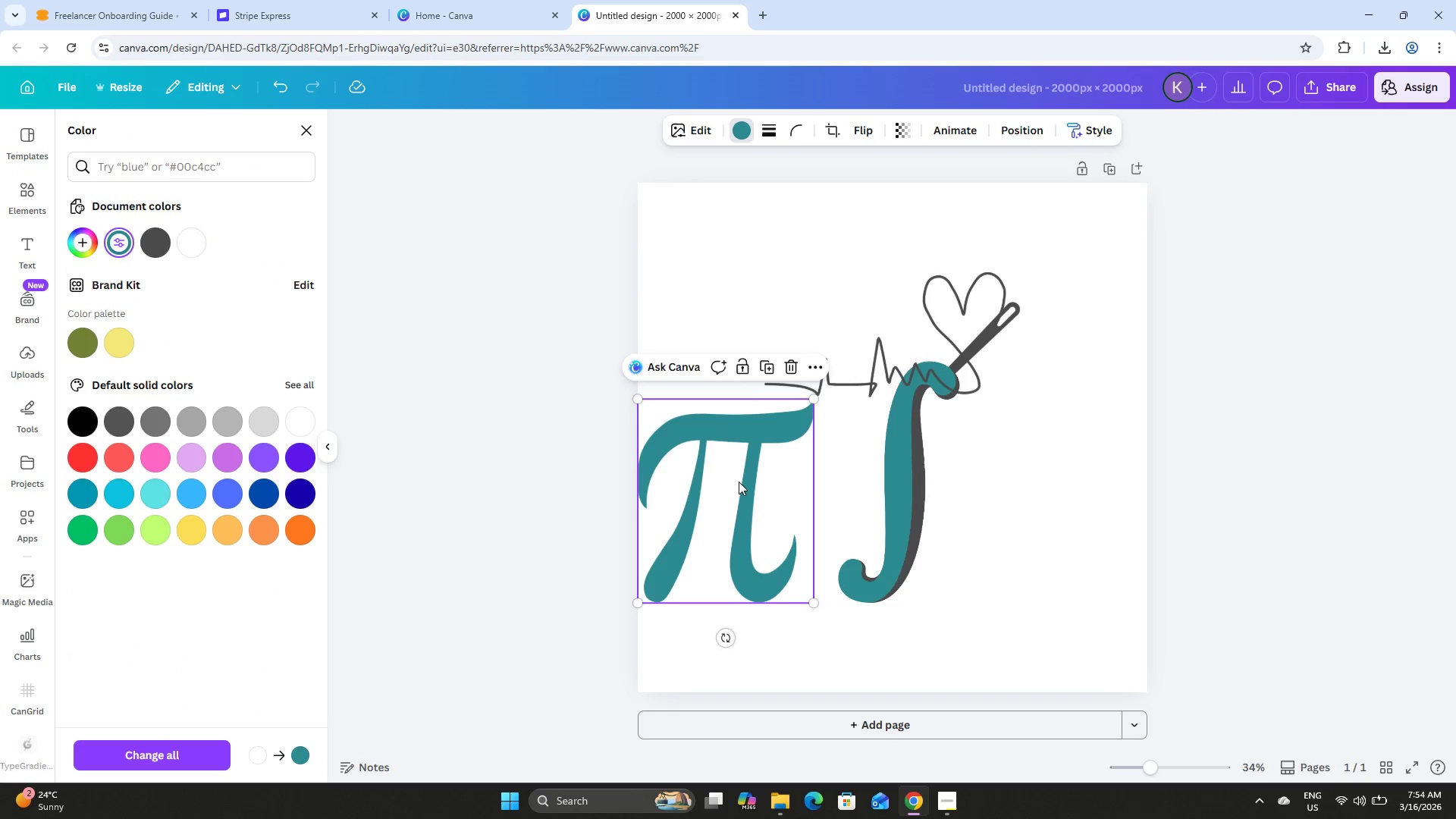 
left_click_drag(start_coordinate=[739, 494], to_coordinate=[839, 492])
 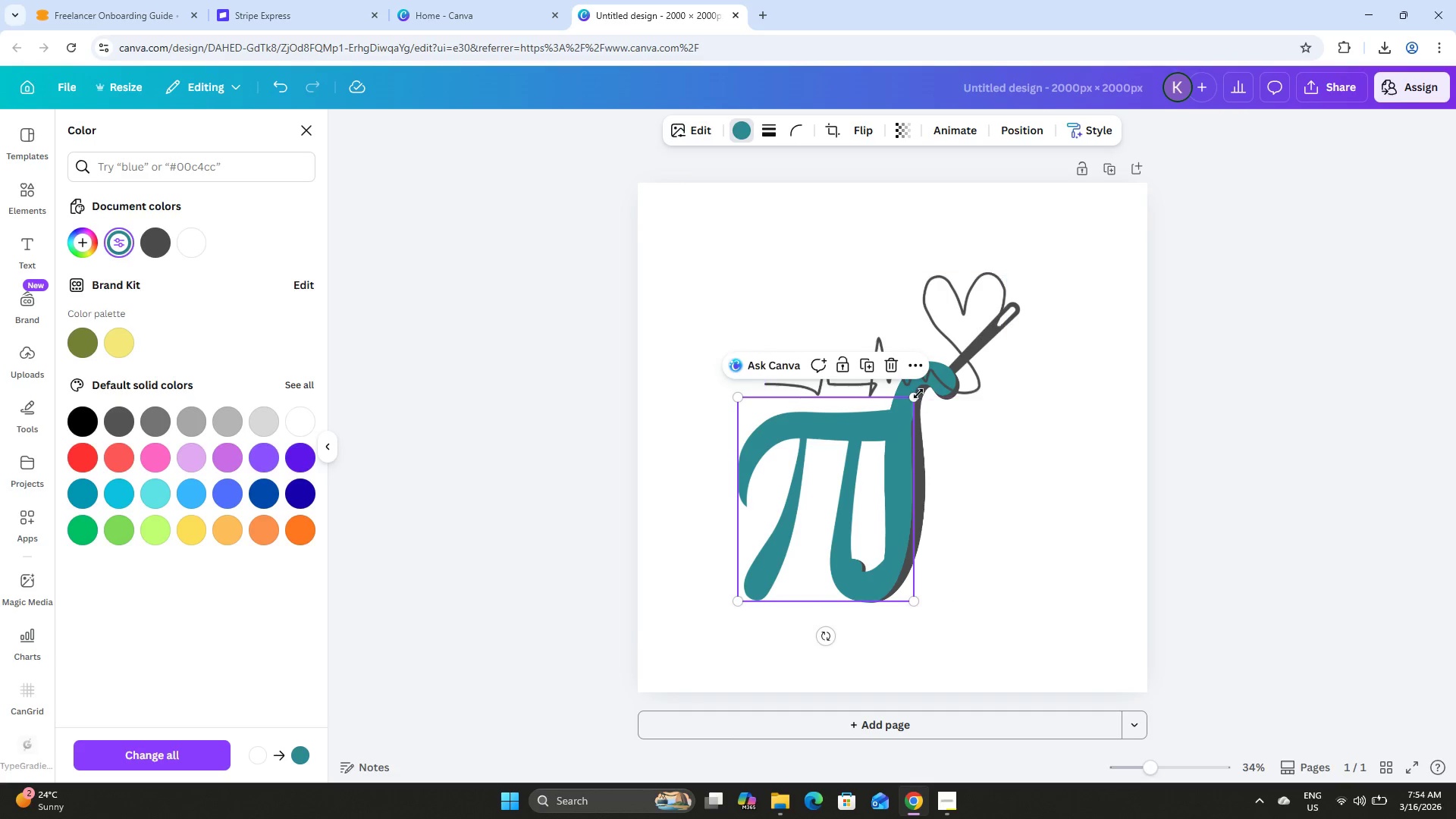 
left_click_drag(start_coordinate=[917, 397], to_coordinate=[834, 458])
 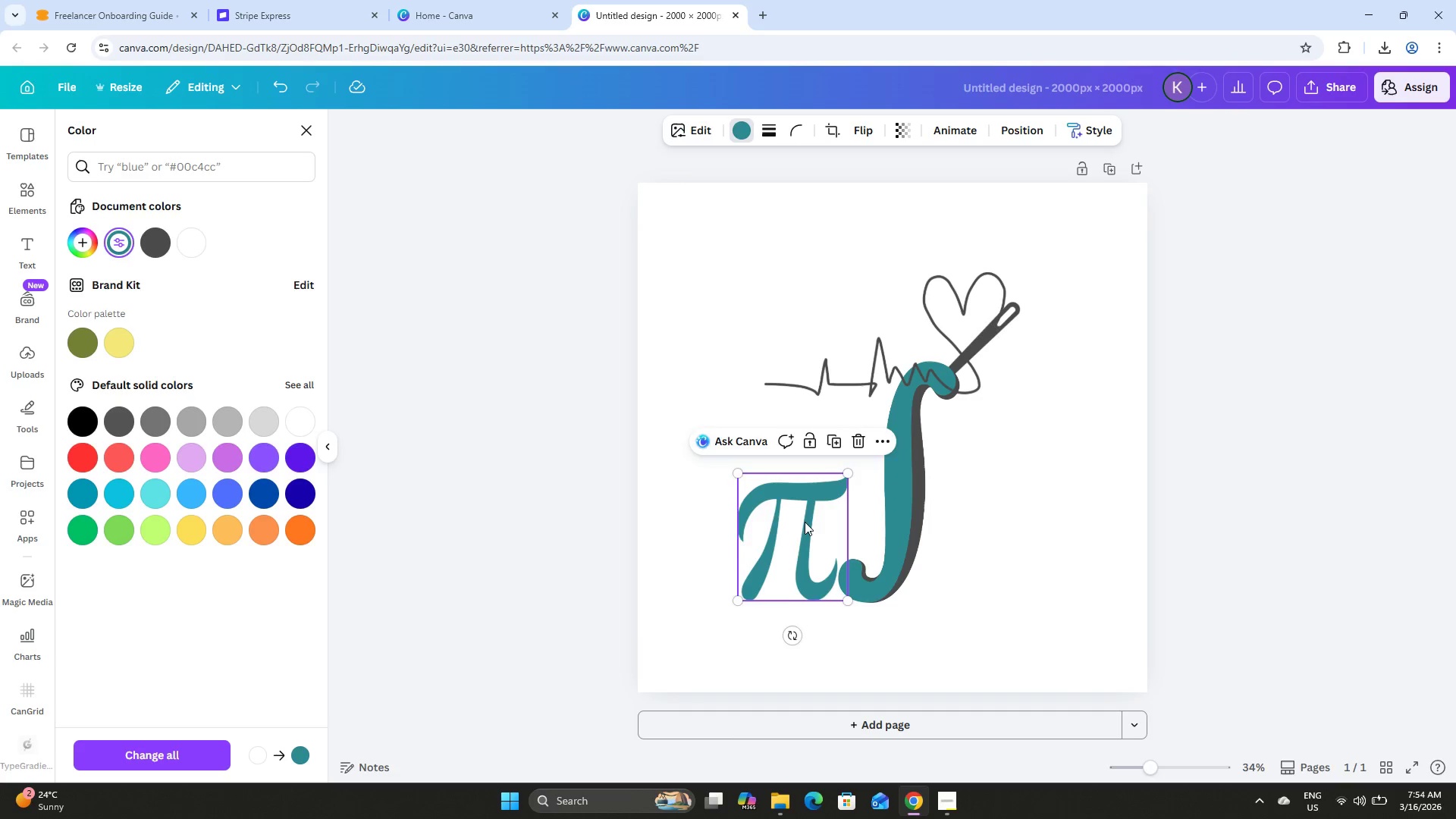 
left_click_drag(start_coordinate=[805, 522], to_coordinate=[1000, 522])
 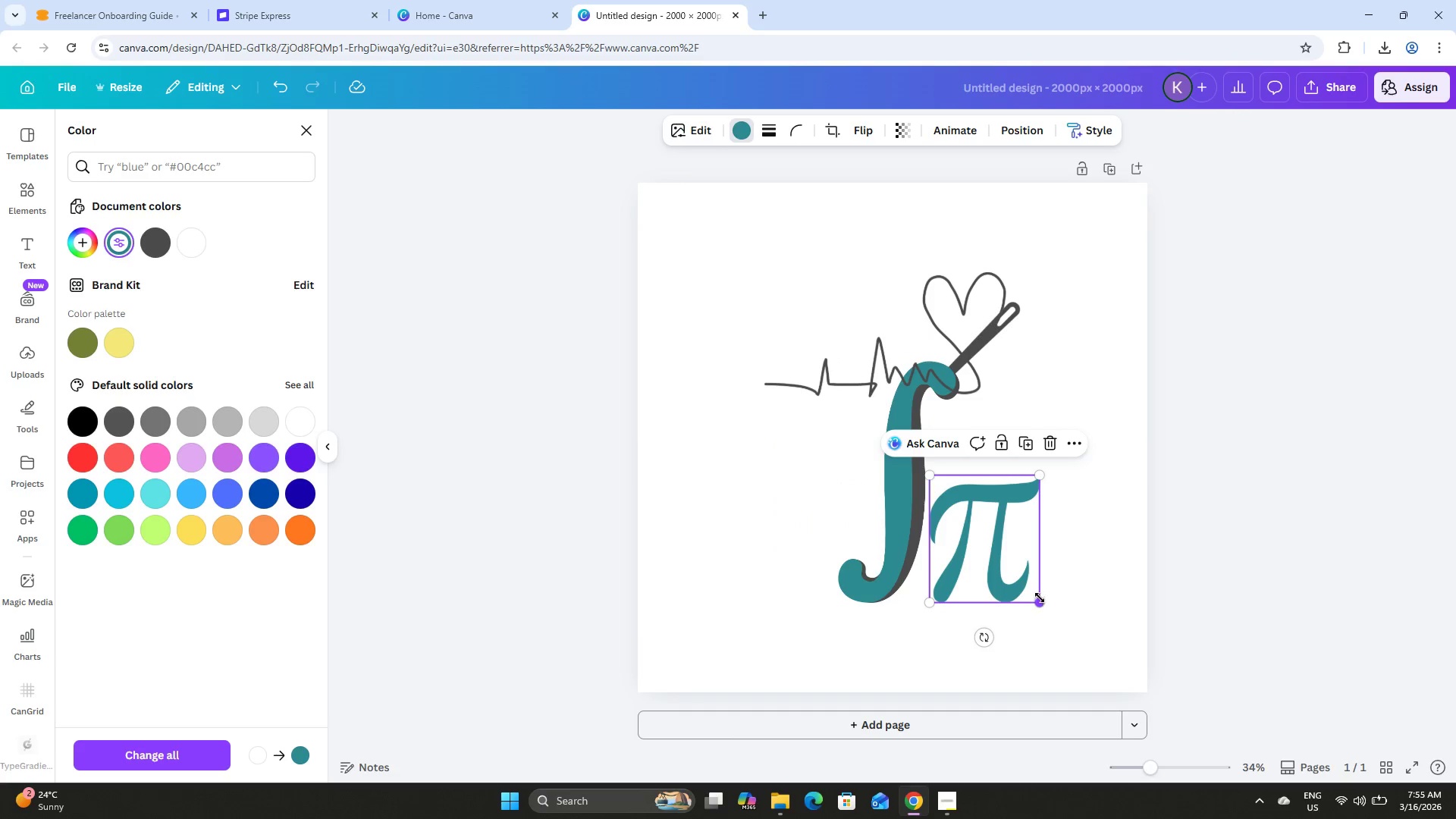 
left_click_drag(start_coordinate=[1040, 598], to_coordinate=[1011, 575])
 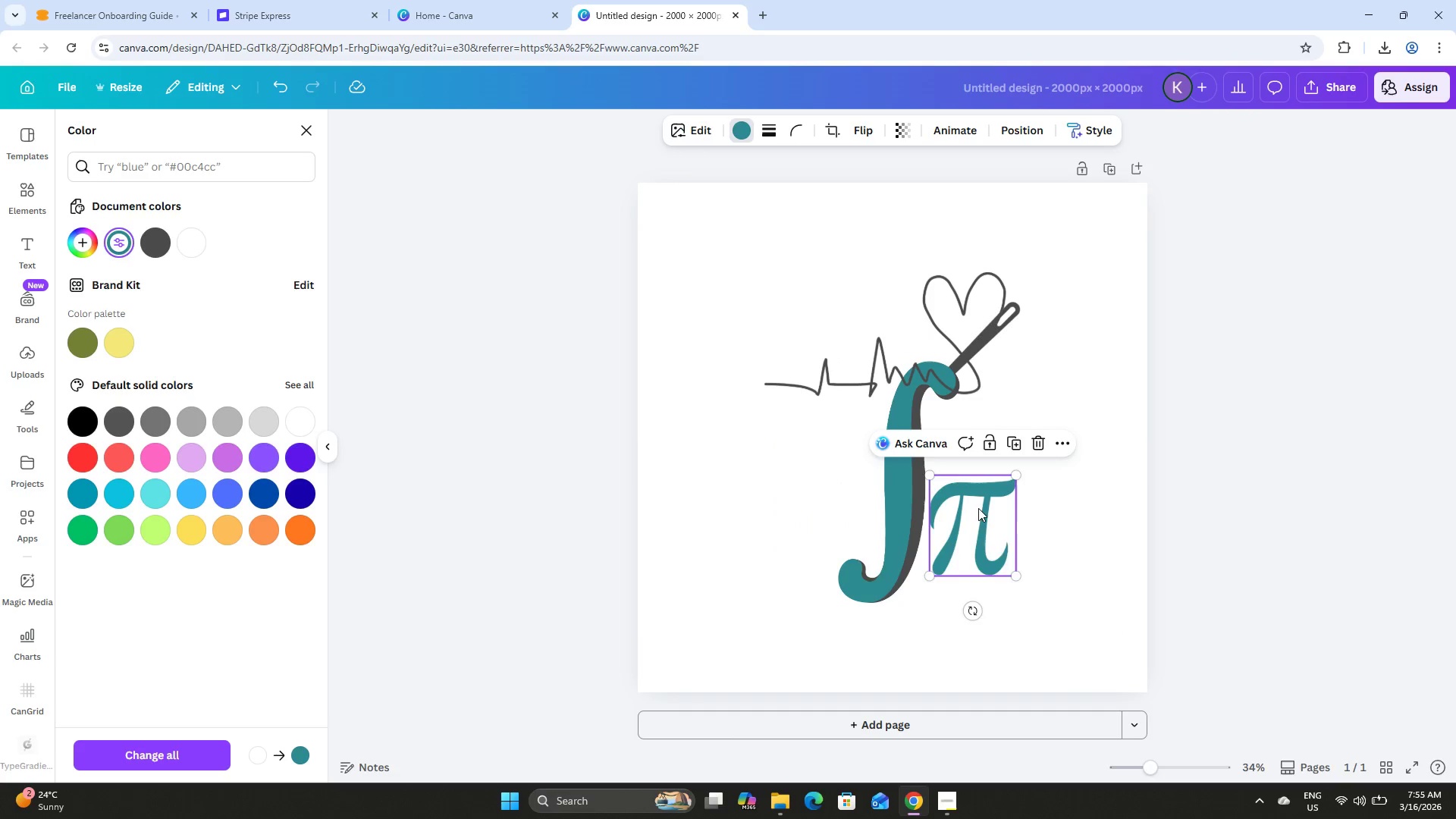 
left_click_drag(start_coordinate=[977, 506], to_coordinate=[852, 535])
 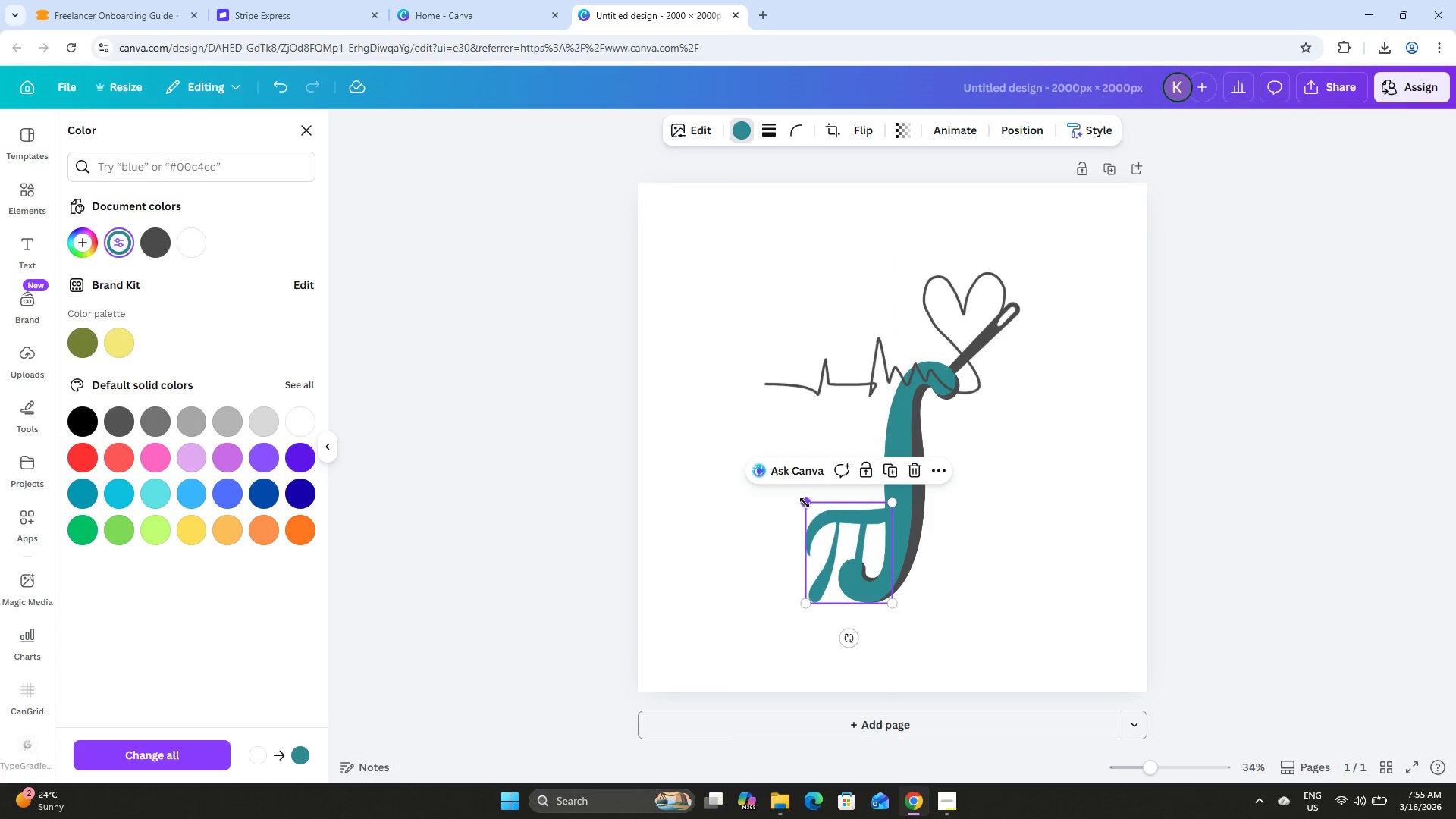 
left_click_drag(start_coordinate=[805, 502], to_coordinate=[781, 491])
 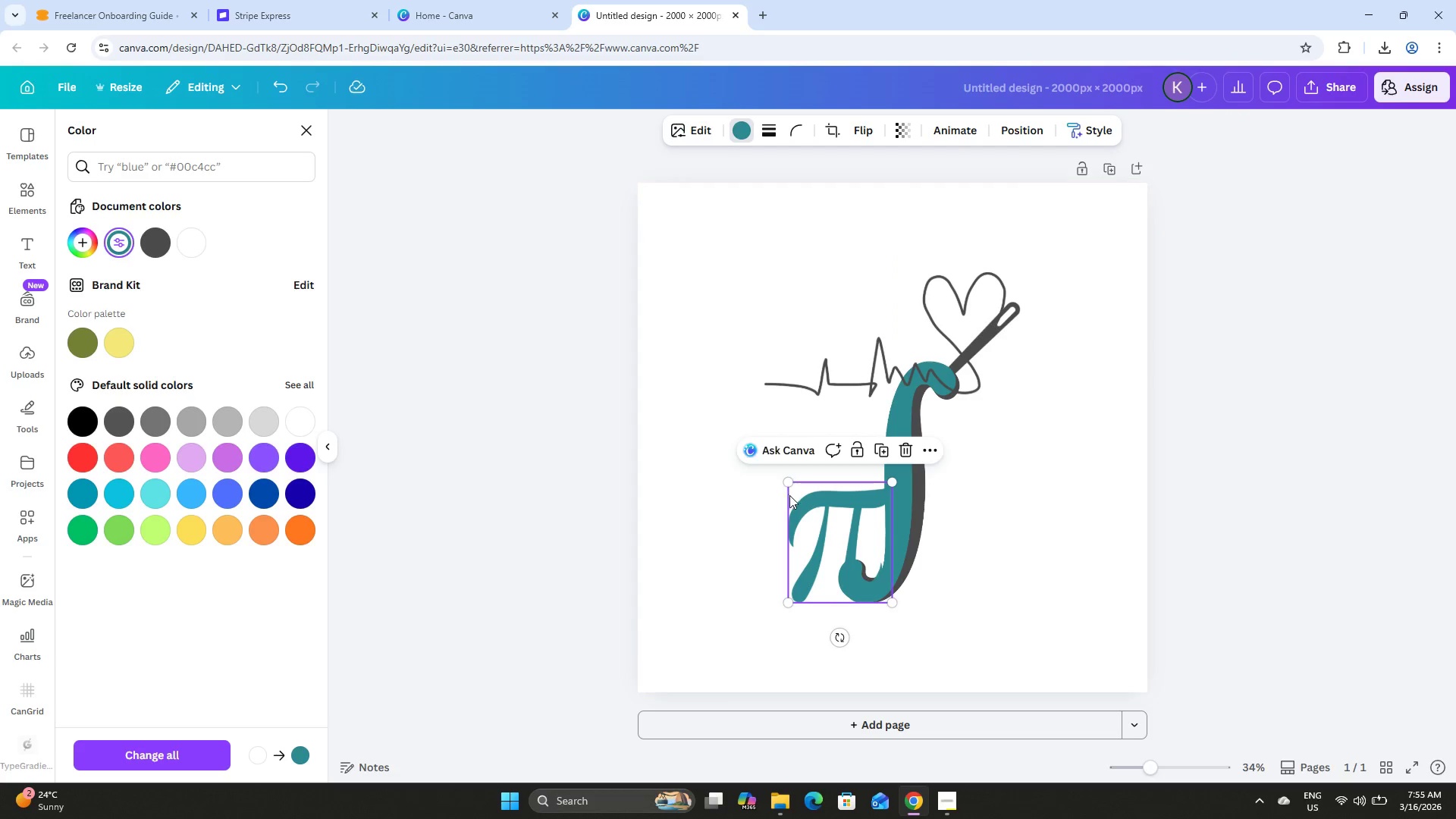 
left_click_drag(start_coordinate=[789, 495], to_coordinate=[795, 498])
 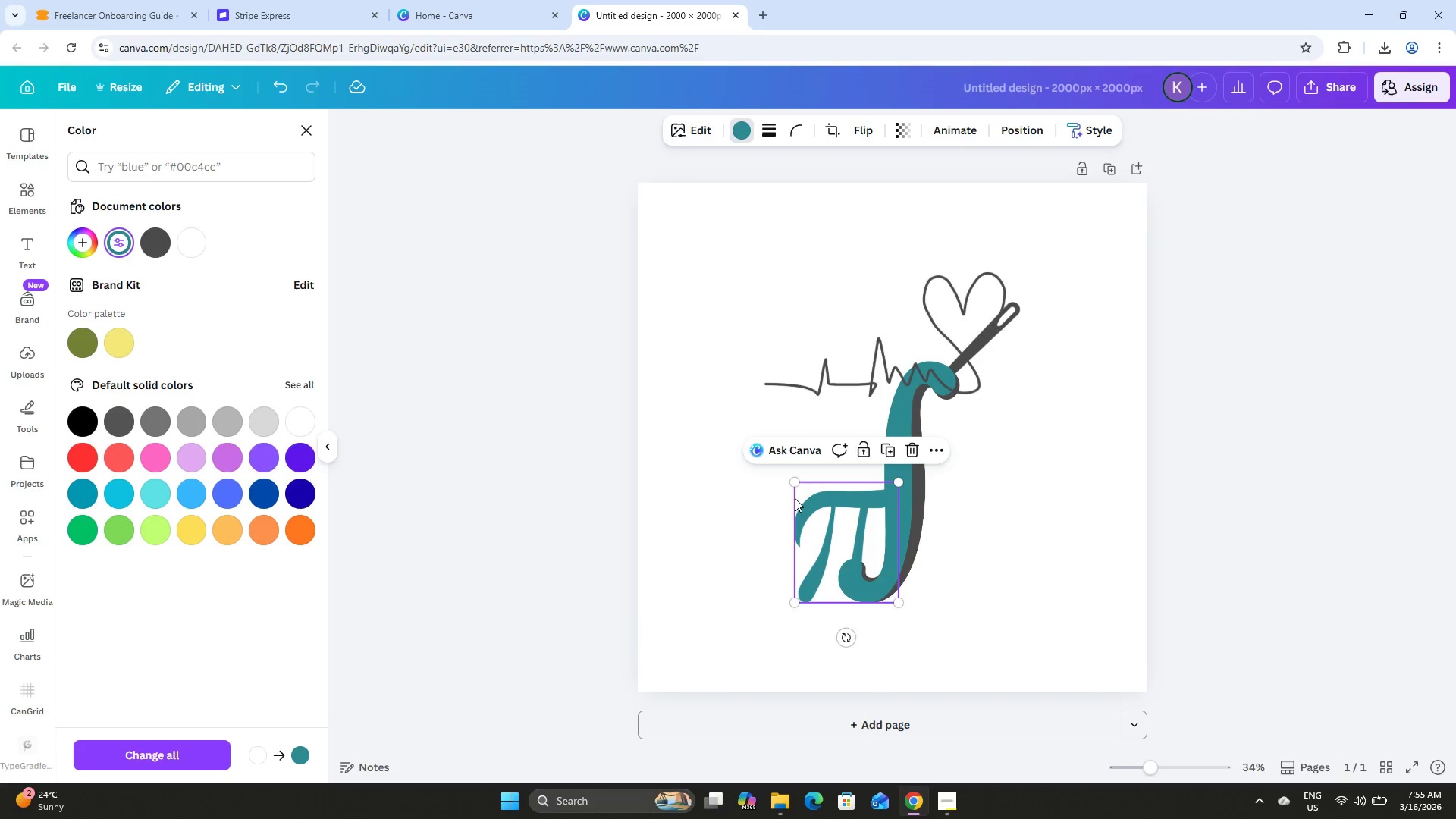 
double_click([795, 498])
 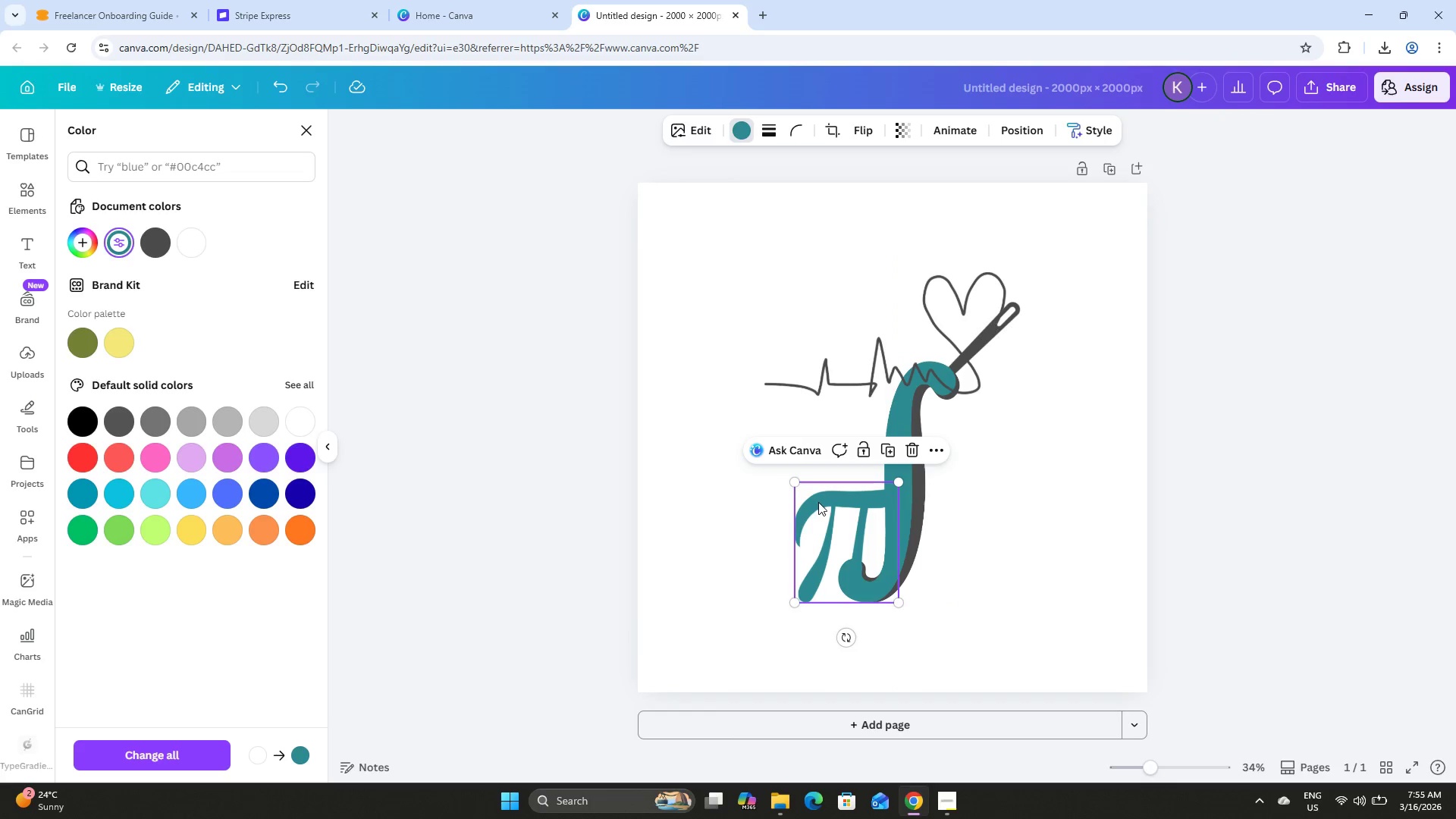 
left_click_drag(start_coordinate=[822, 502], to_coordinate=[827, 492])
 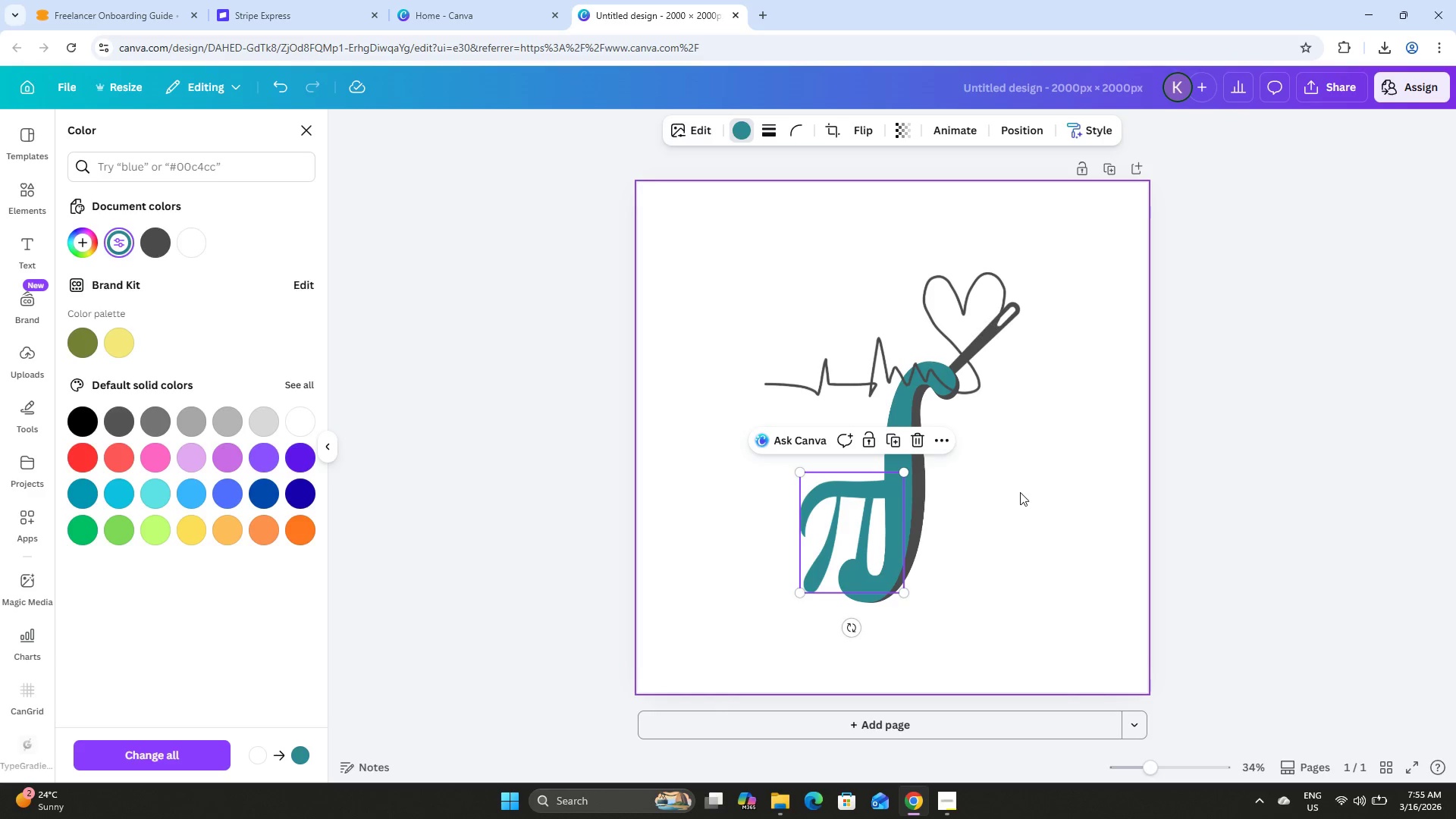 
left_click([1021, 492])
 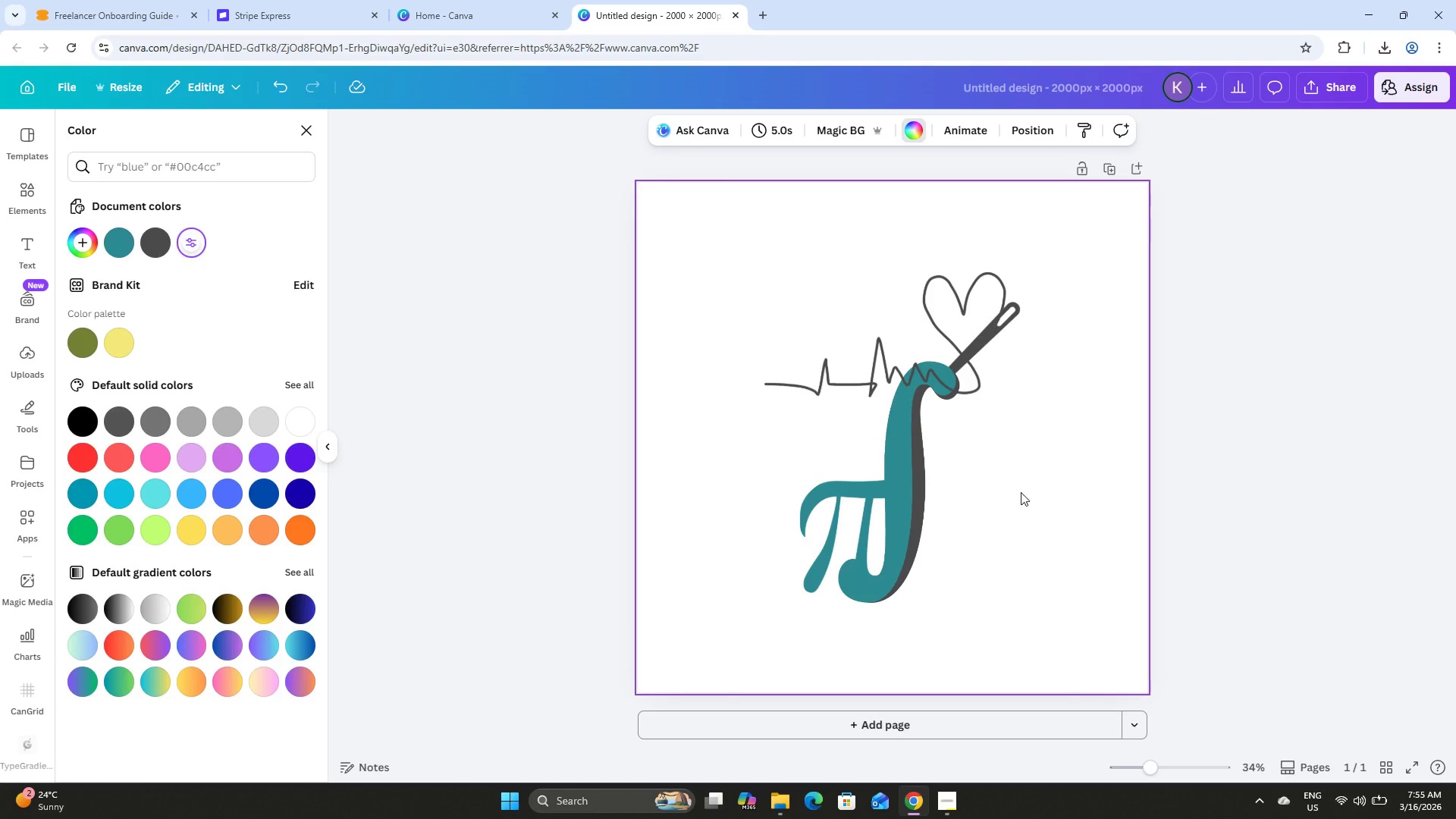 
left_click([1021, 492])
 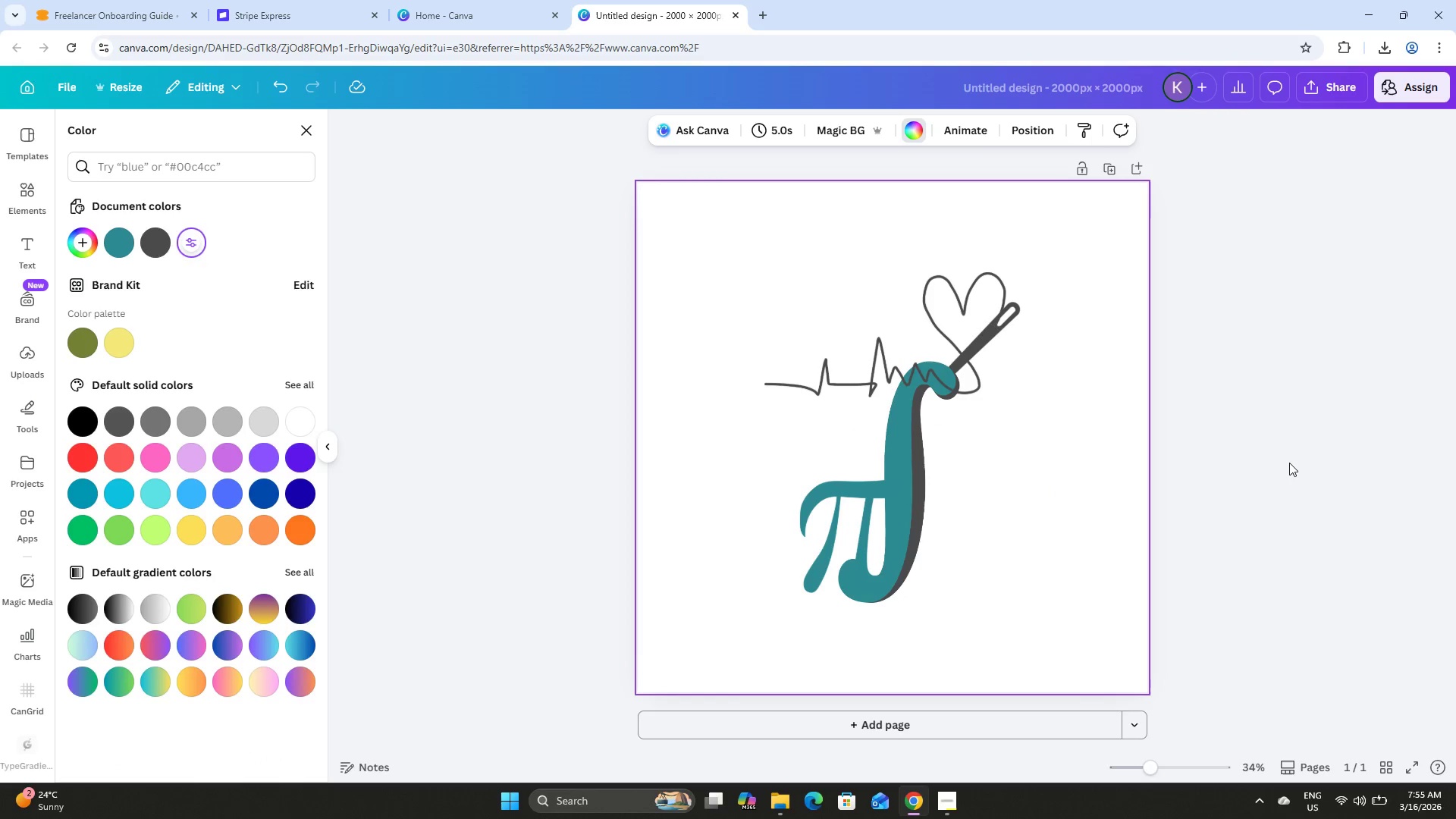 
double_click([1293, 461])
 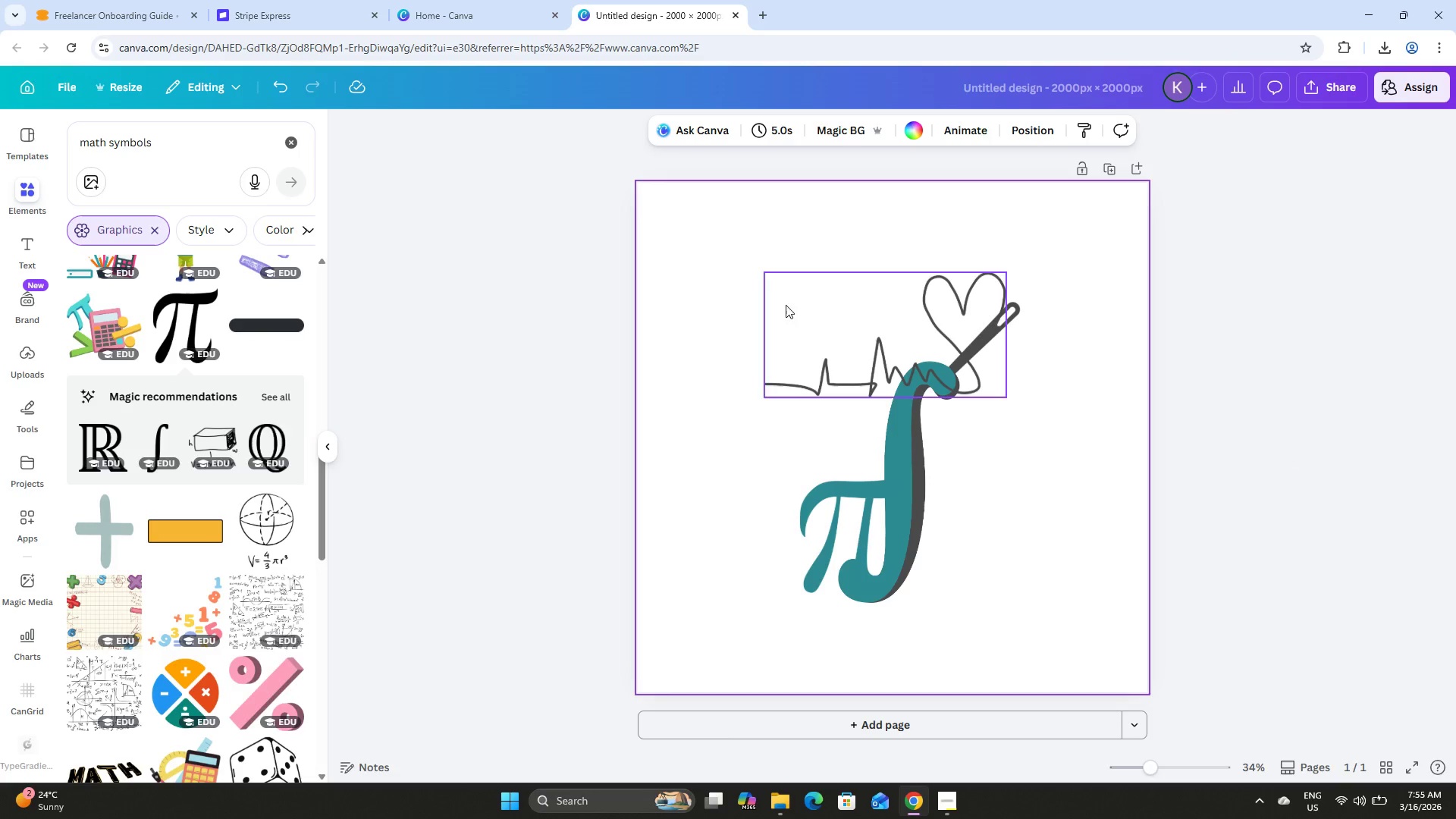 
left_click_drag(start_coordinate=[737, 267], to_coordinate=[1086, 601])
 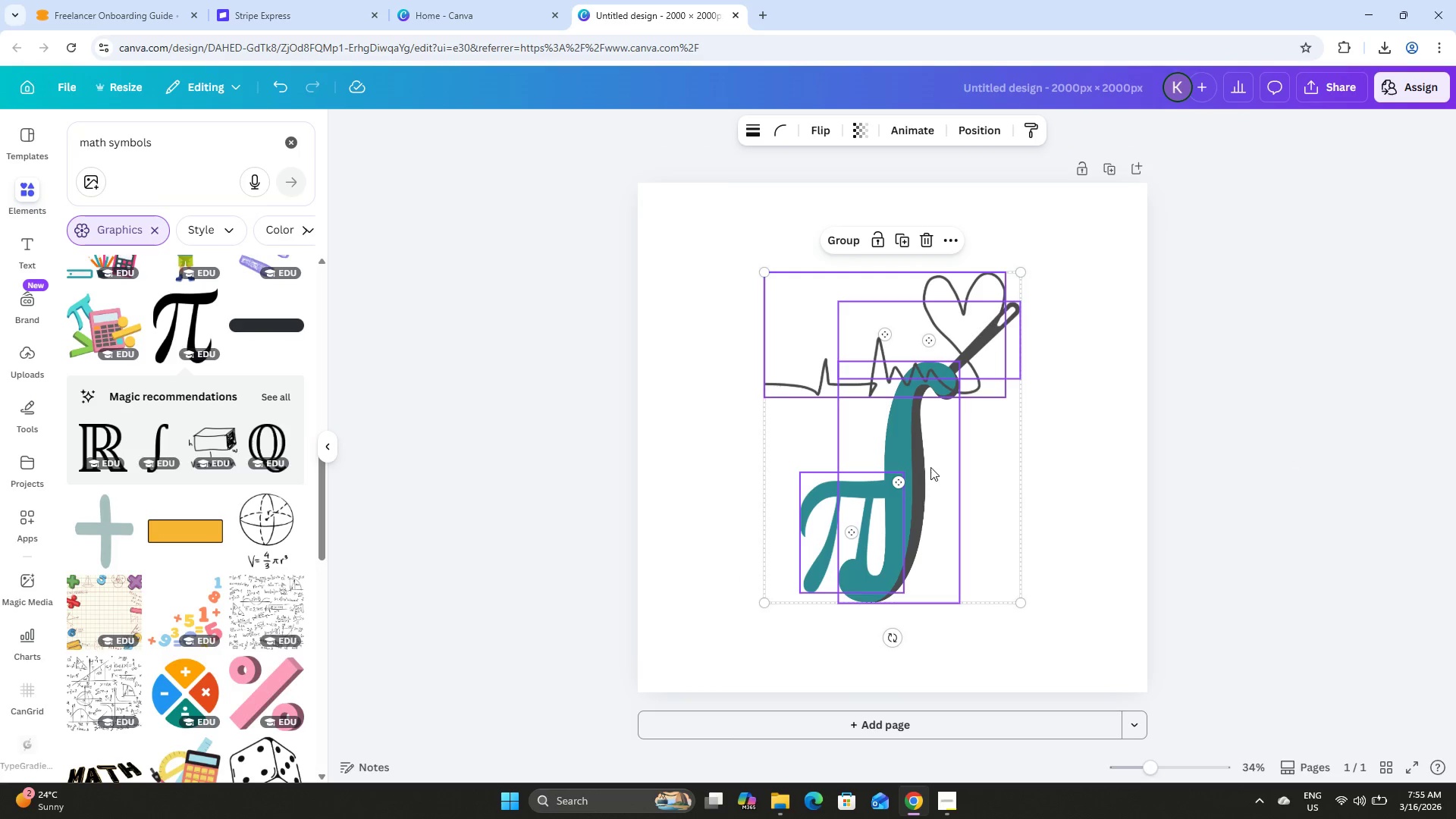 
left_click_drag(start_coordinate=[931, 467], to_coordinate=[936, 466])
 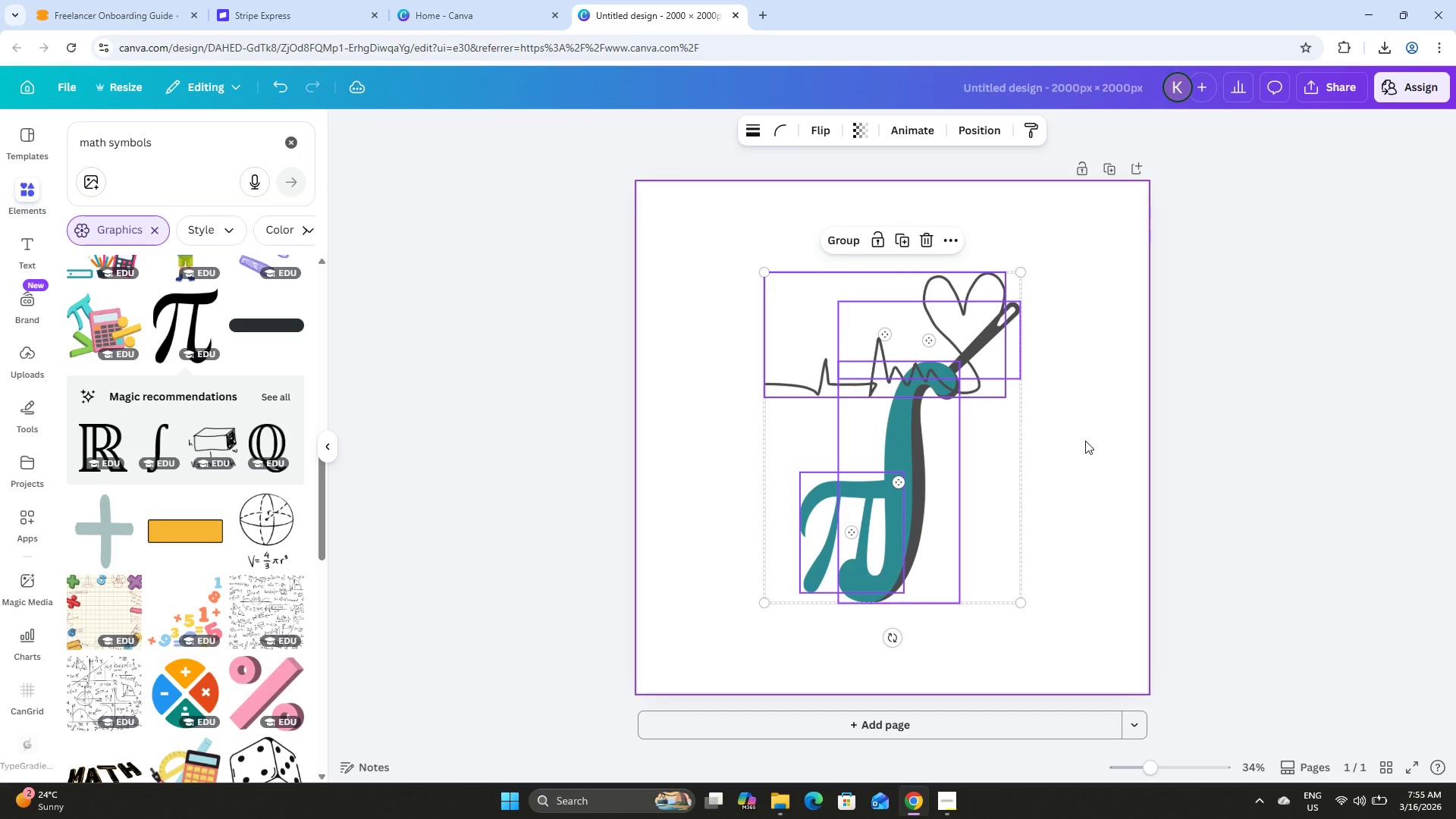 
left_click([1085, 441])
 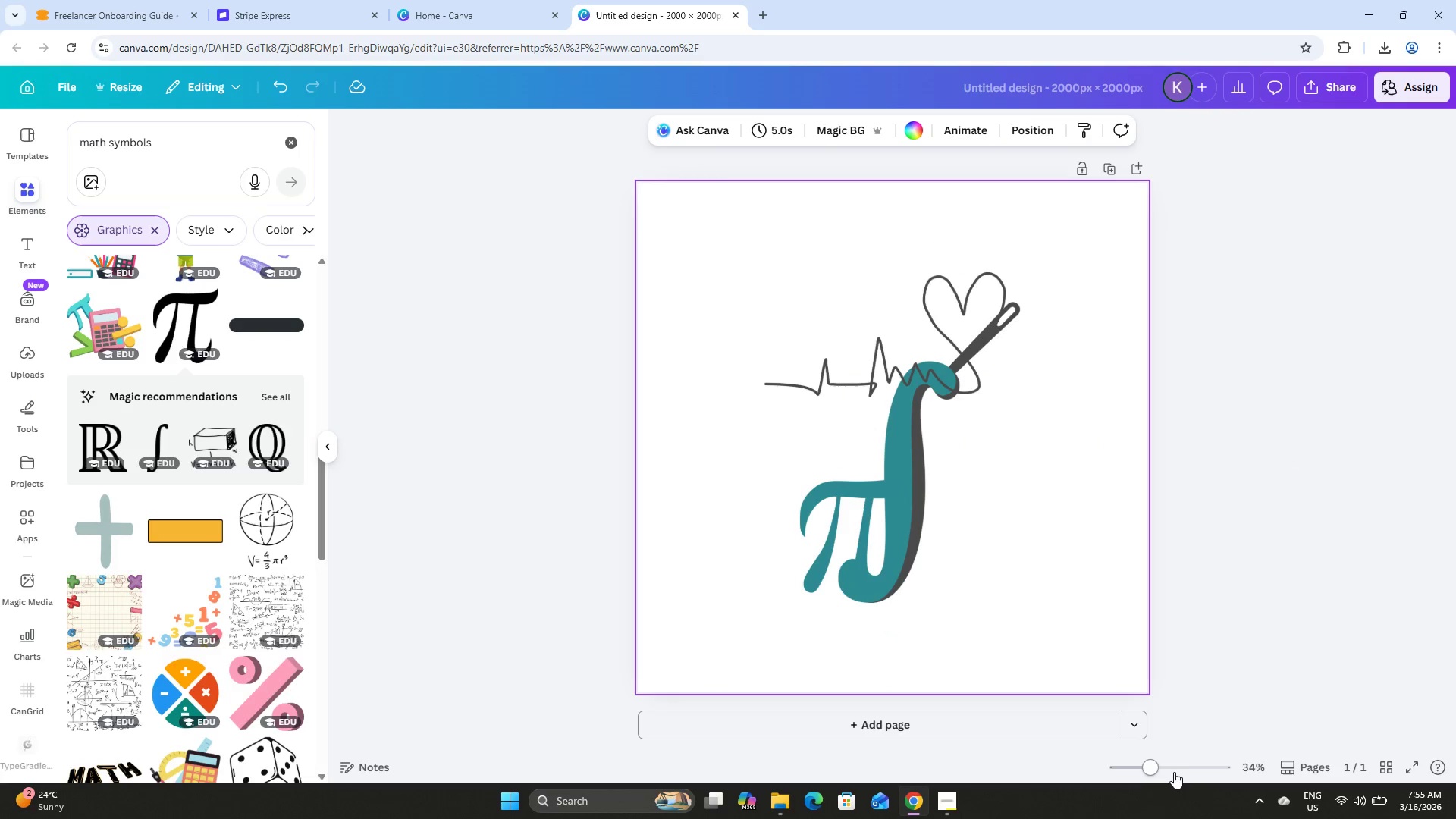 
left_click_drag(start_coordinate=[1152, 772], to_coordinate=[1153, 785])
 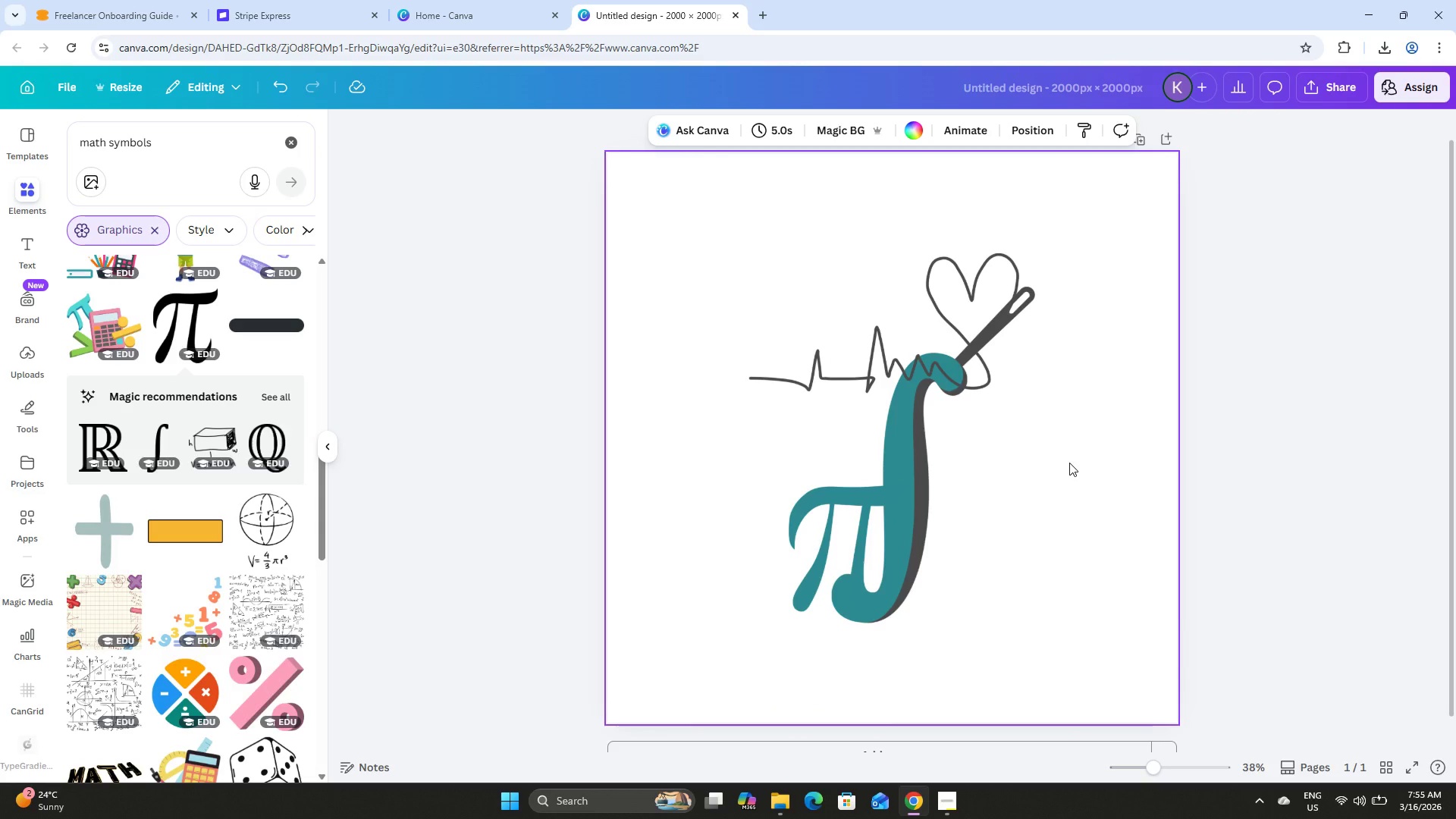 
left_click([1275, 408])
 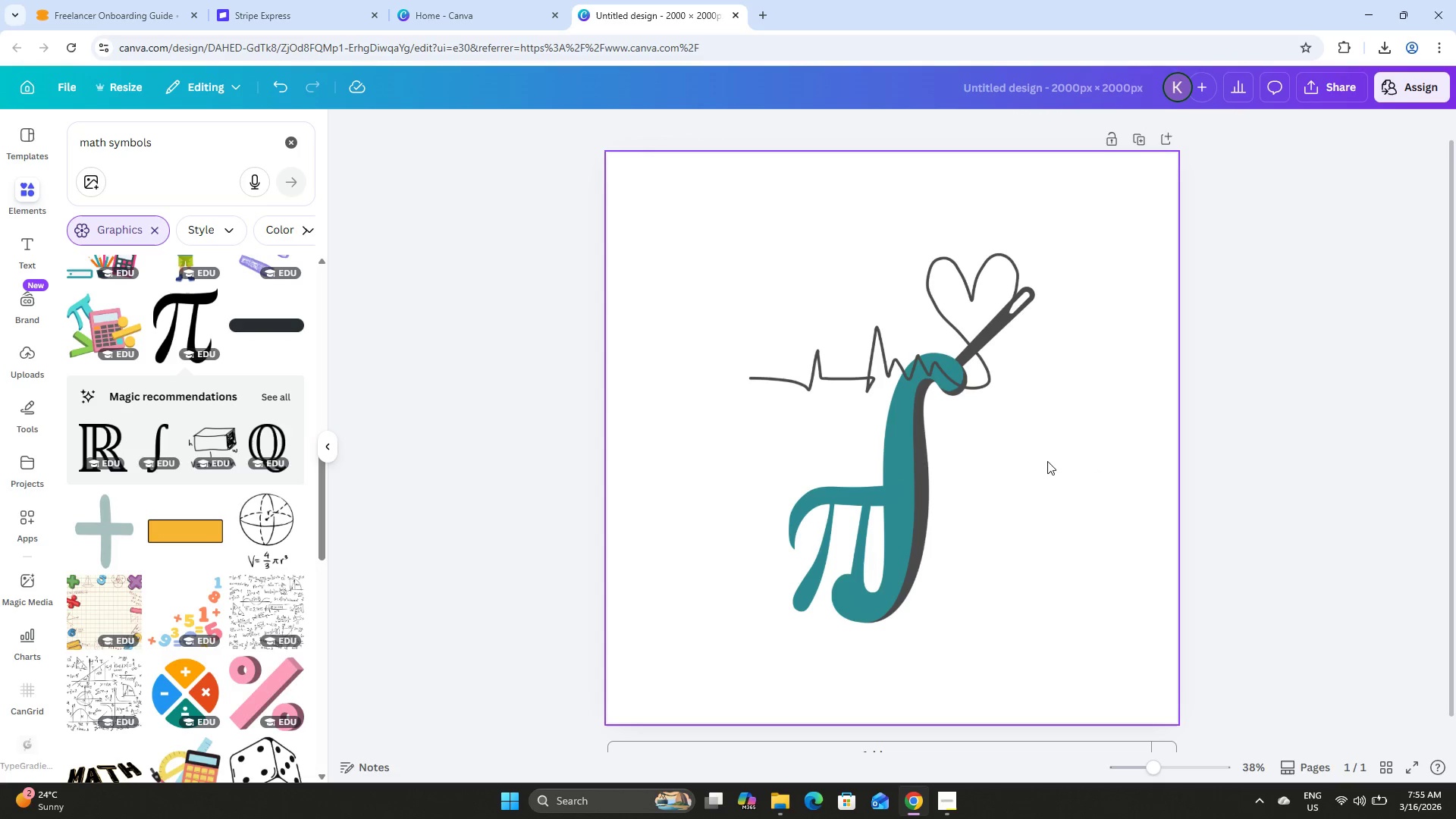 
scroll: coordinate [1049, 463], scroll_direction: up, amount: 1.0
 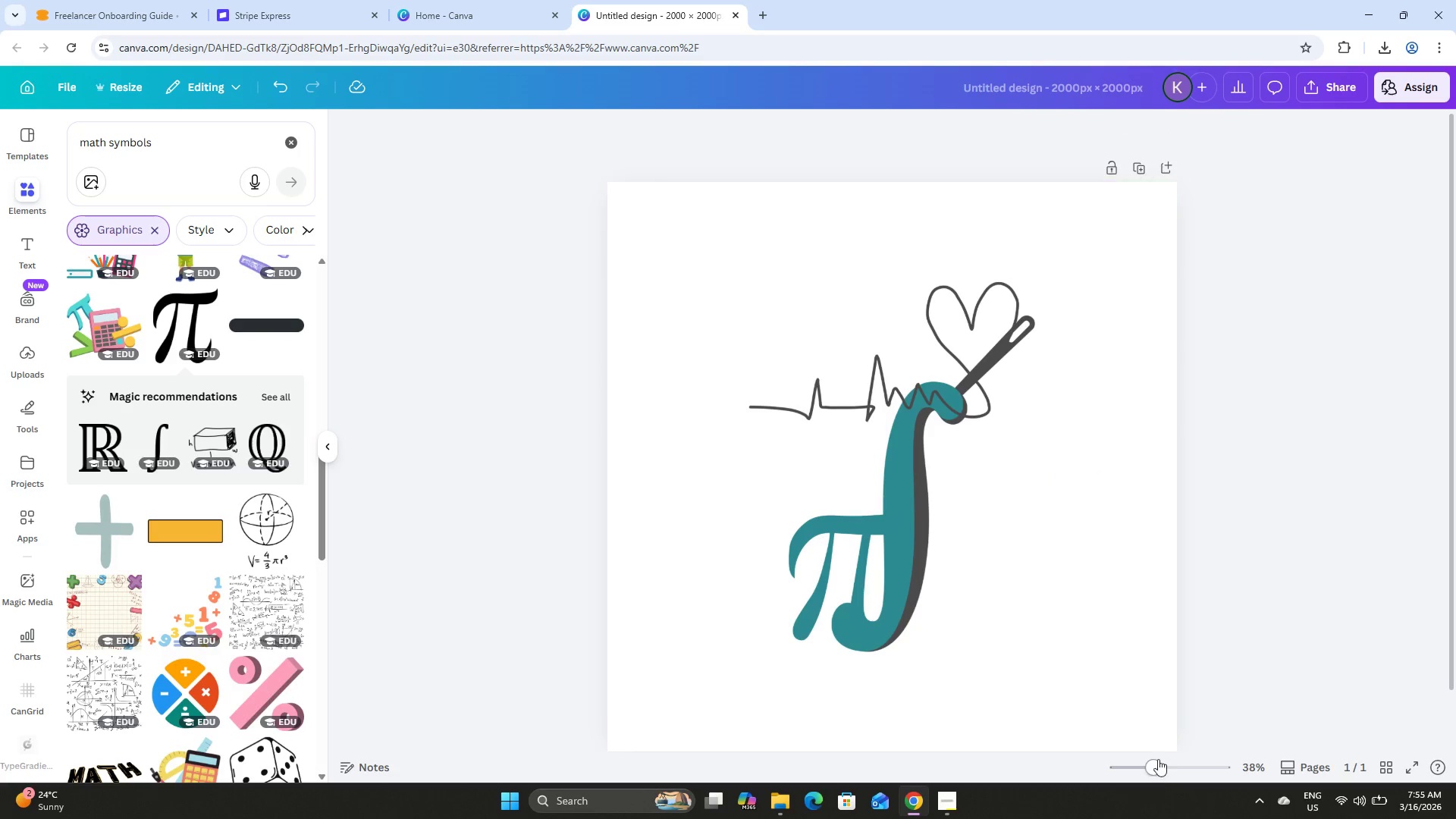 
left_click_drag(start_coordinate=[1156, 765], to_coordinate=[1146, 755])
 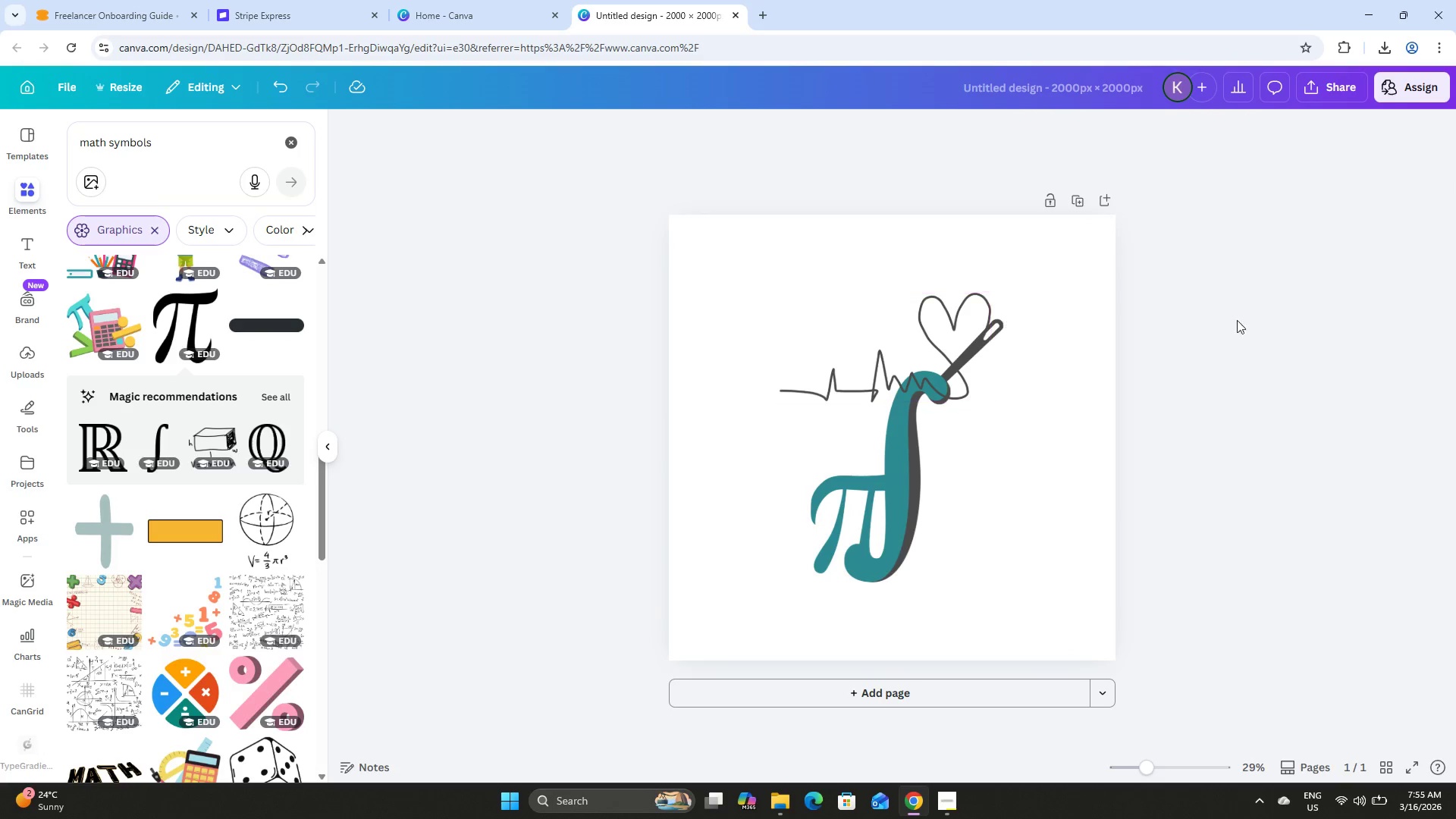 
left_click([1269, 320])
 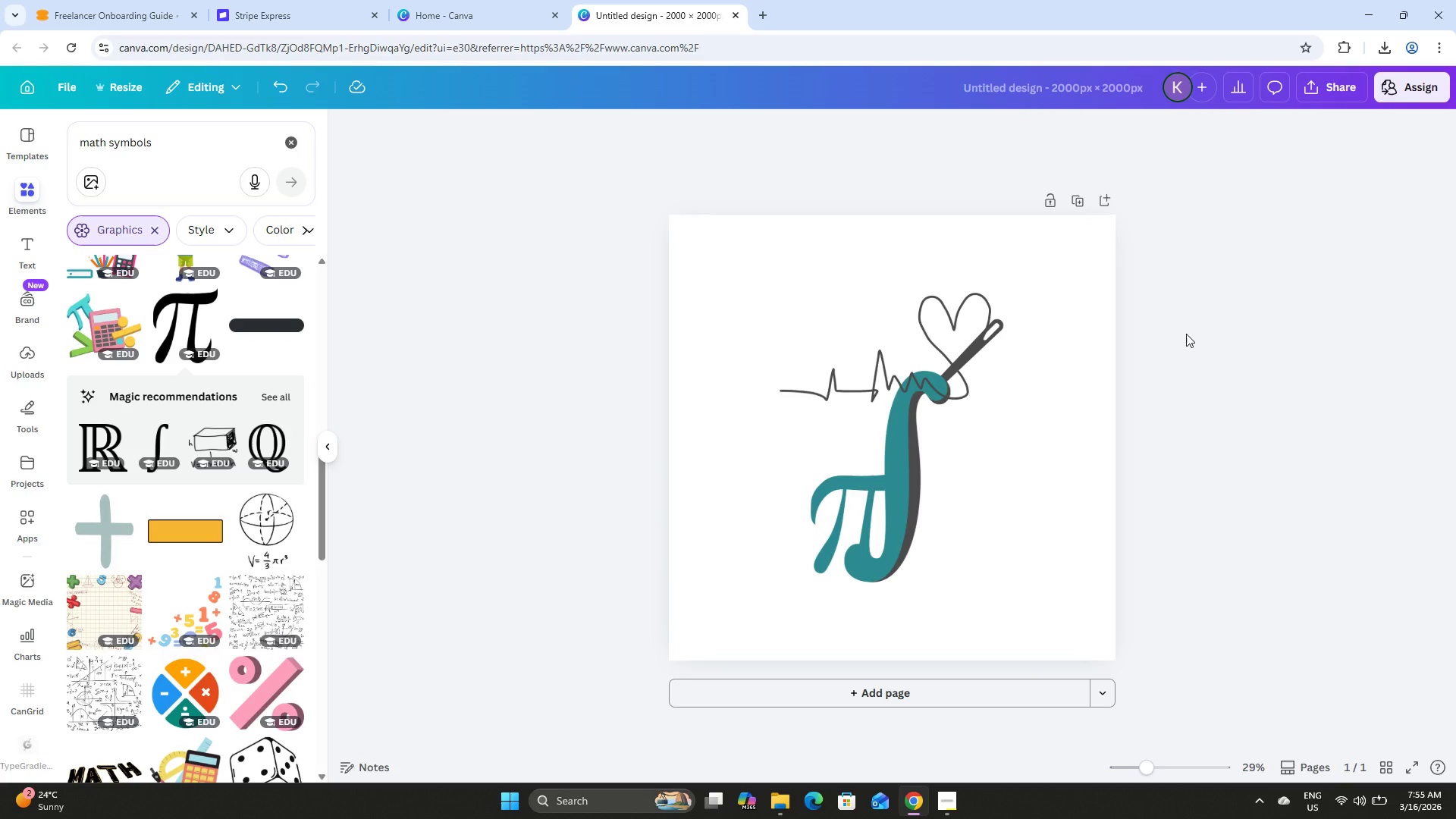 
wait(6.19)
 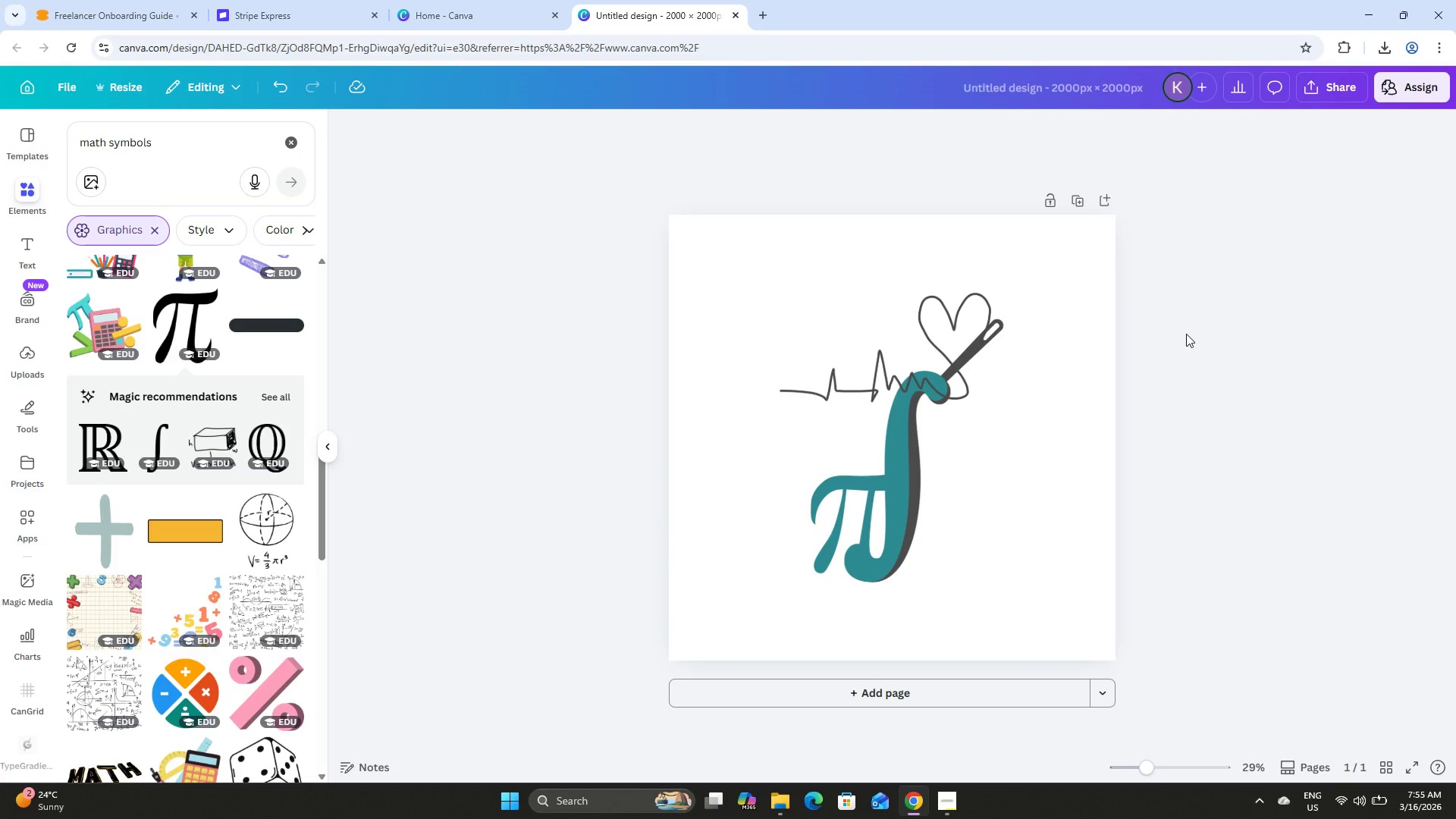 
left_click([941, 696])
 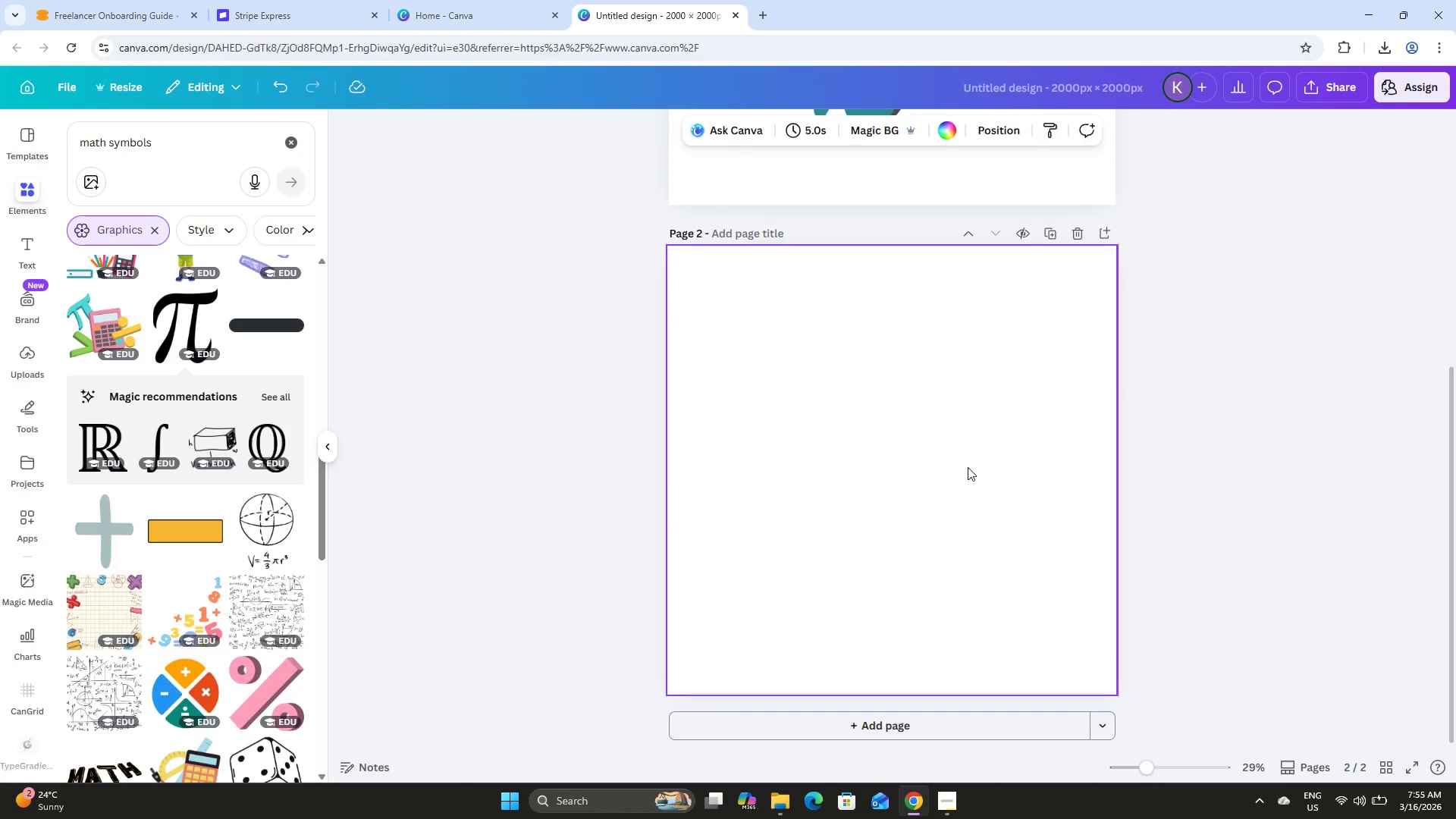 
scroll: coordinate [968, 467], scroll_direction: up, amount: 7.0
 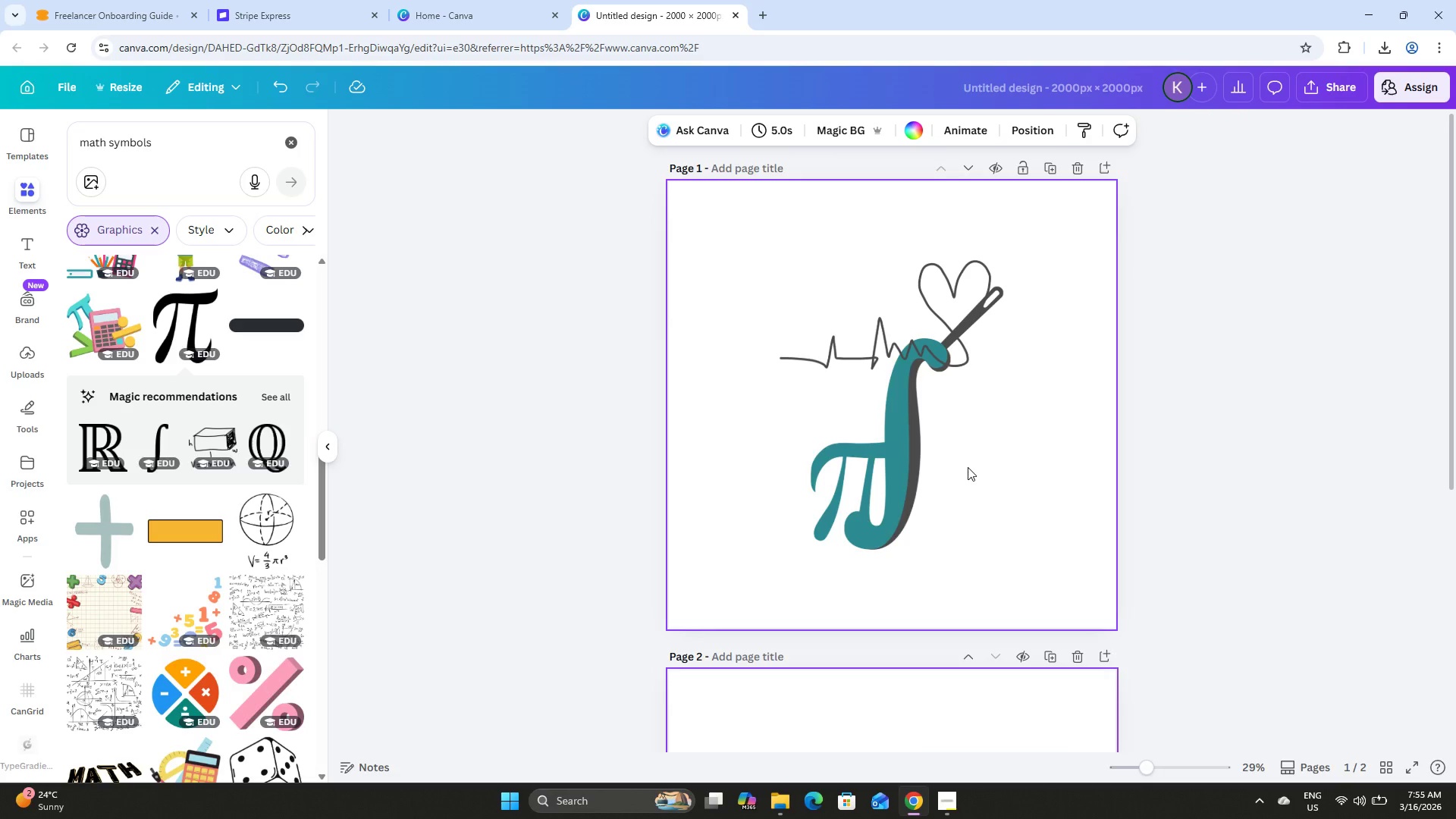 
scroll: coordinate [184, 532], scroll_direction: down, amount: 14.0
 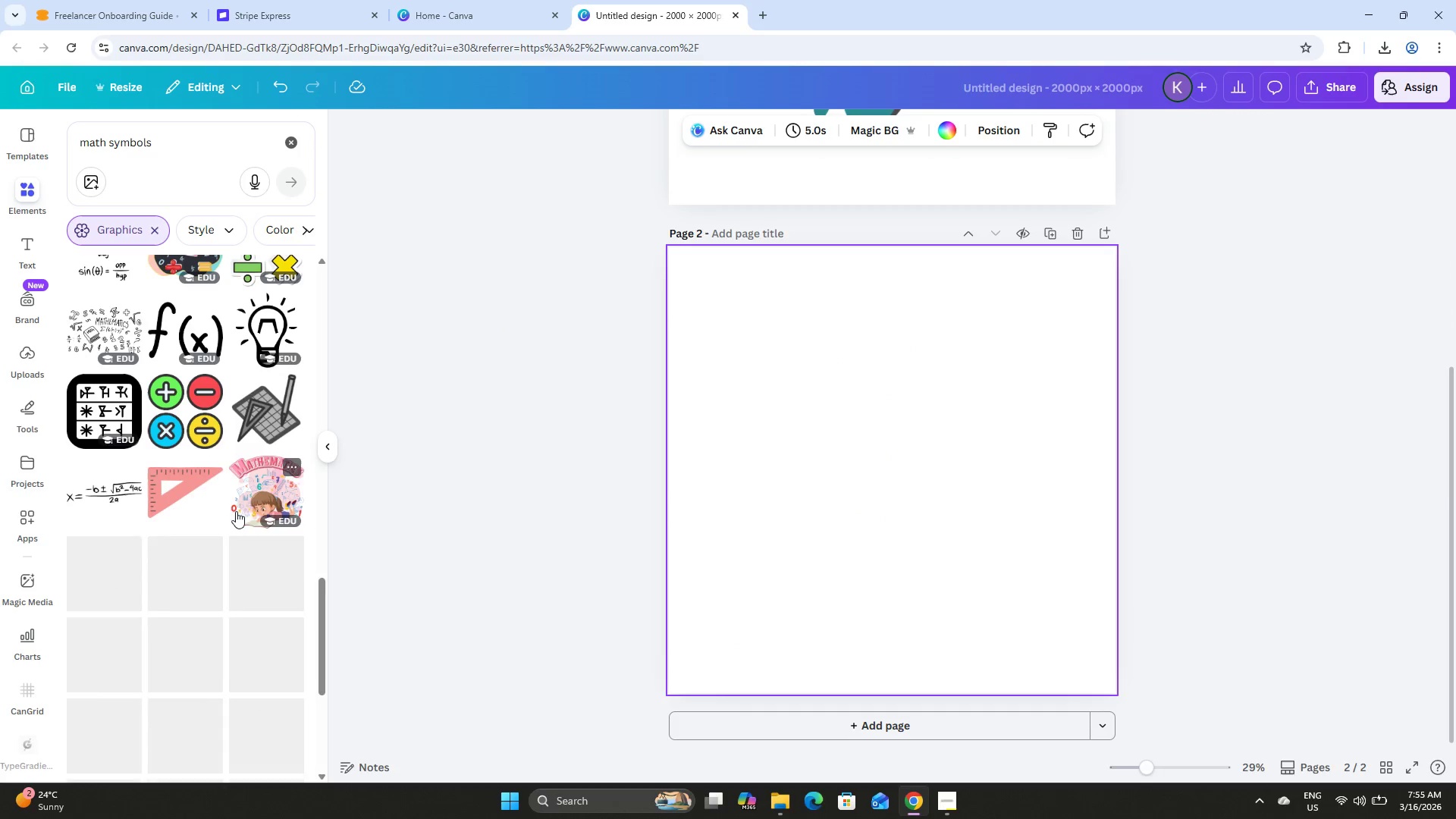 
scroll: coordinate [255, 526], scroll_direction: up, amount: 29.0
 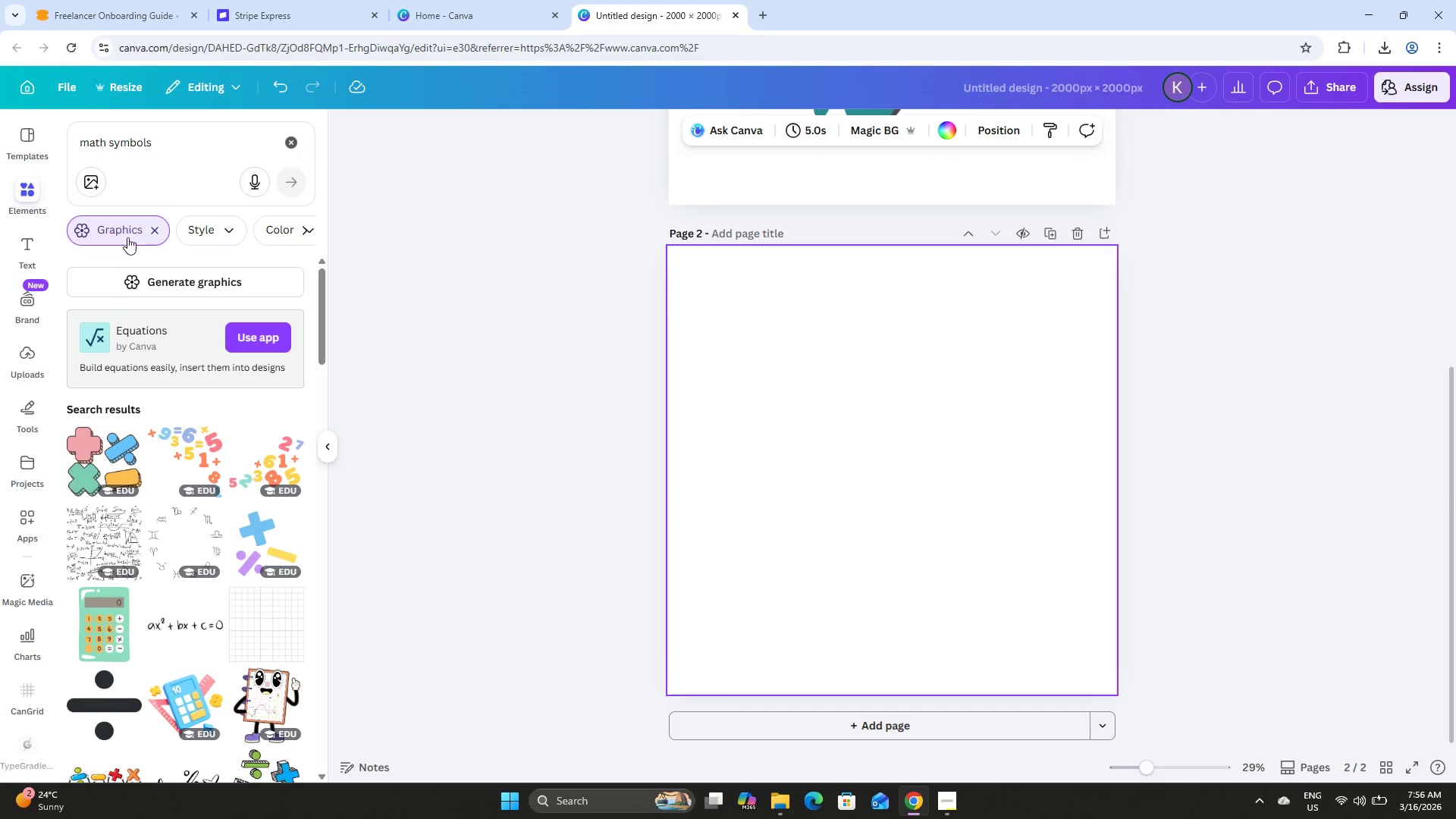 
left_click([262, 337])
 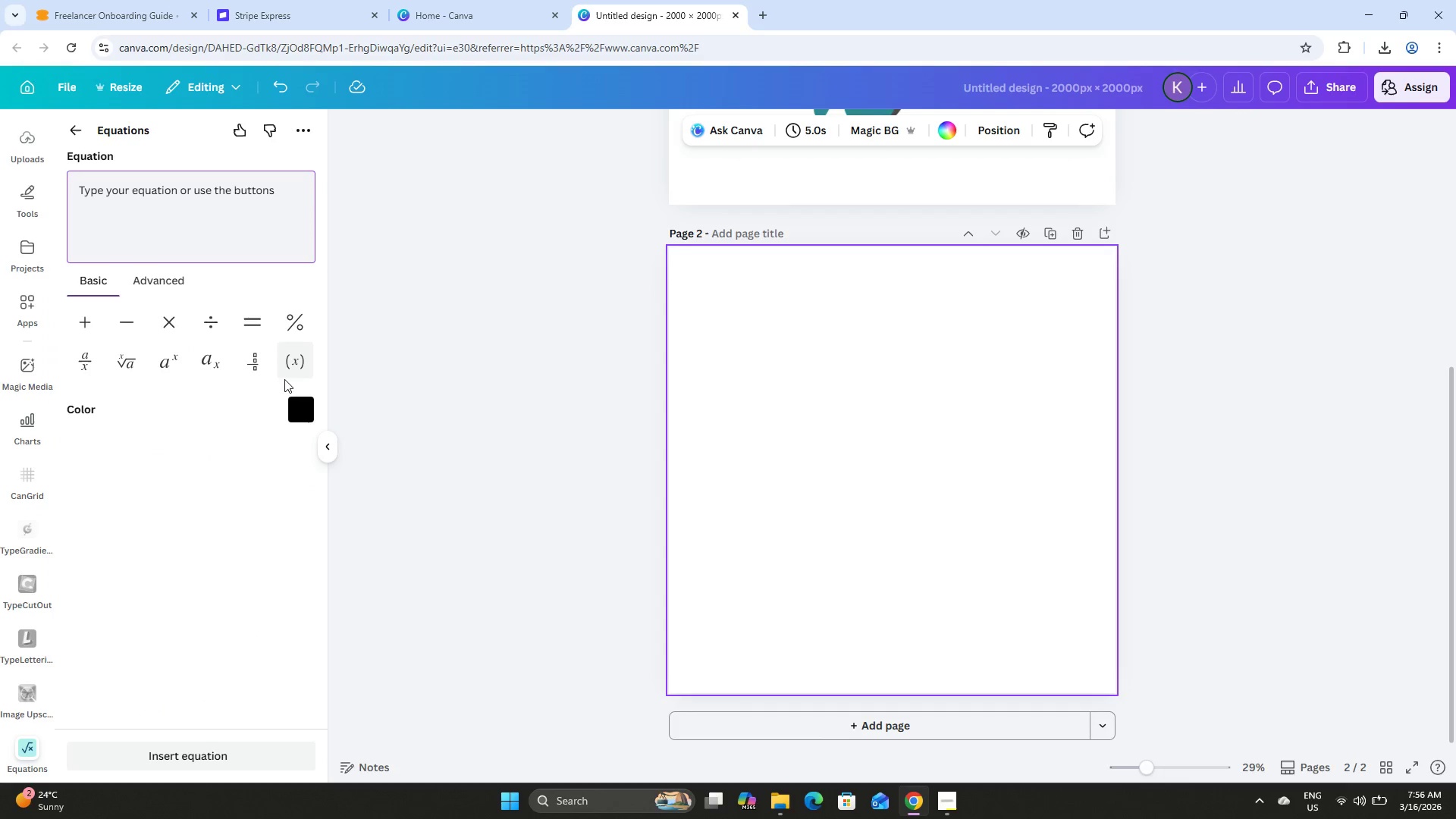 
wait(7.42)
 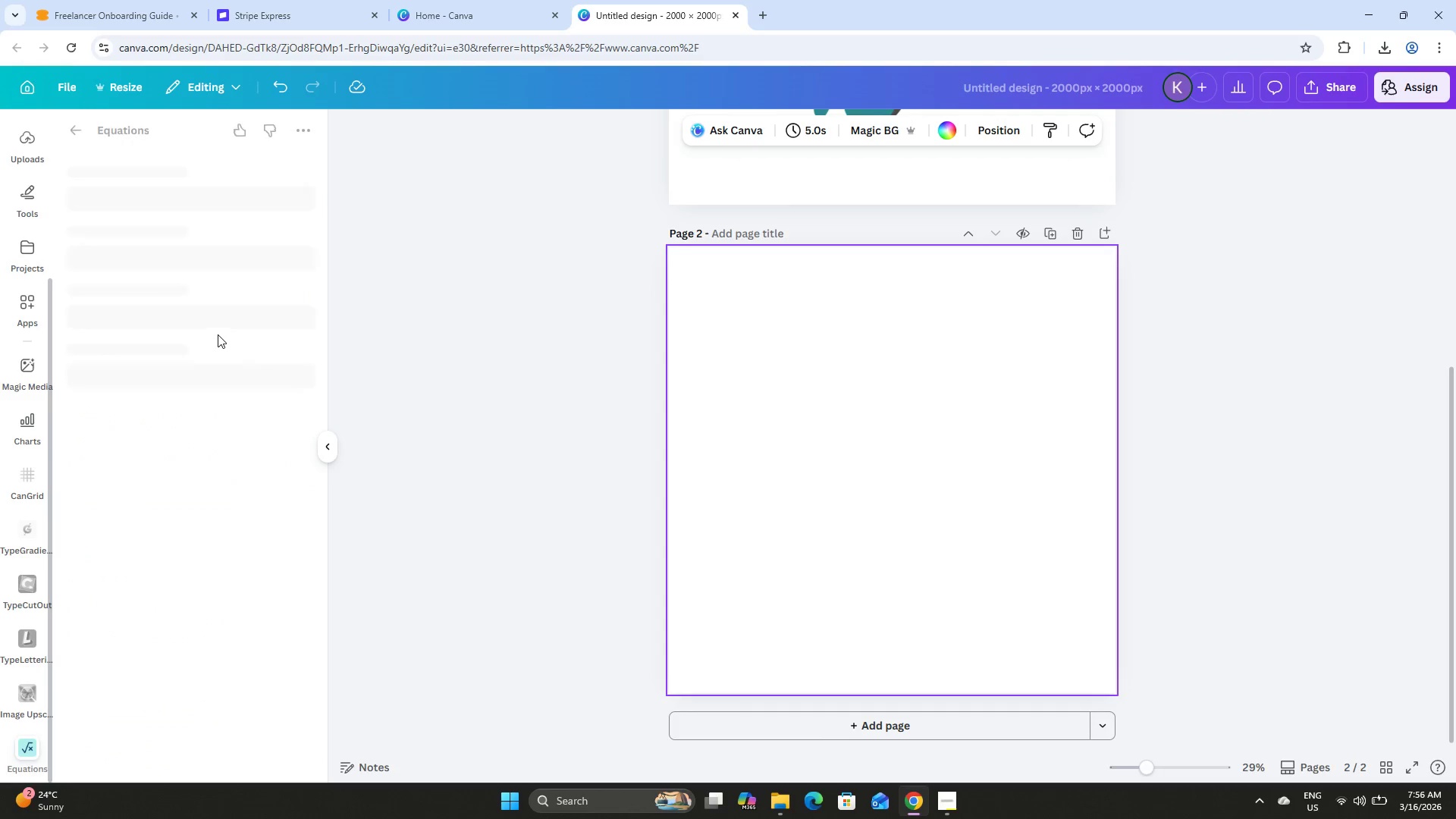 
left_click([168, 282])
 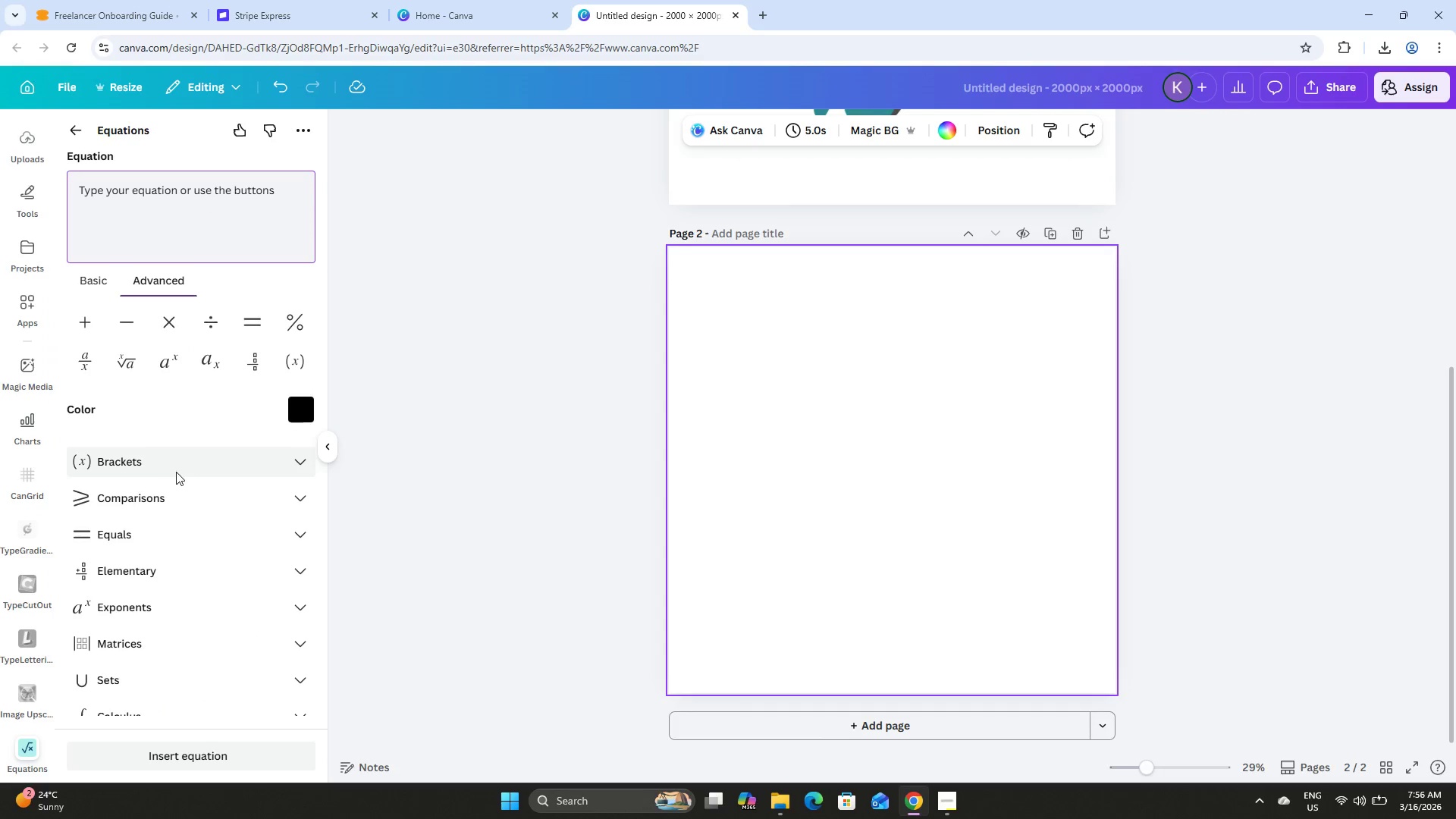 
scroll: coordinate [178, 474], scroll_direction: down, amount: 3.0
 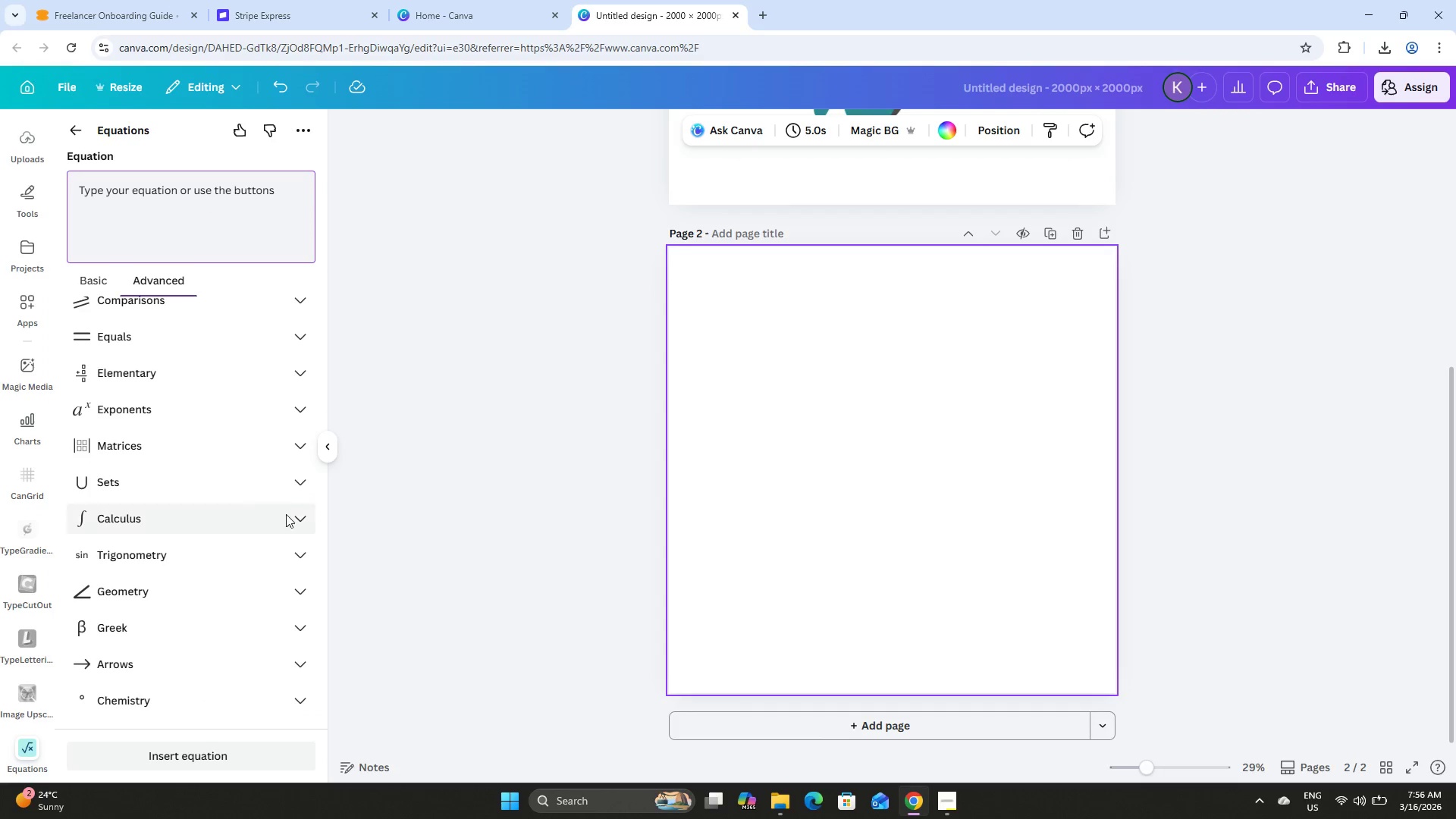 
left_click([286, 514])
 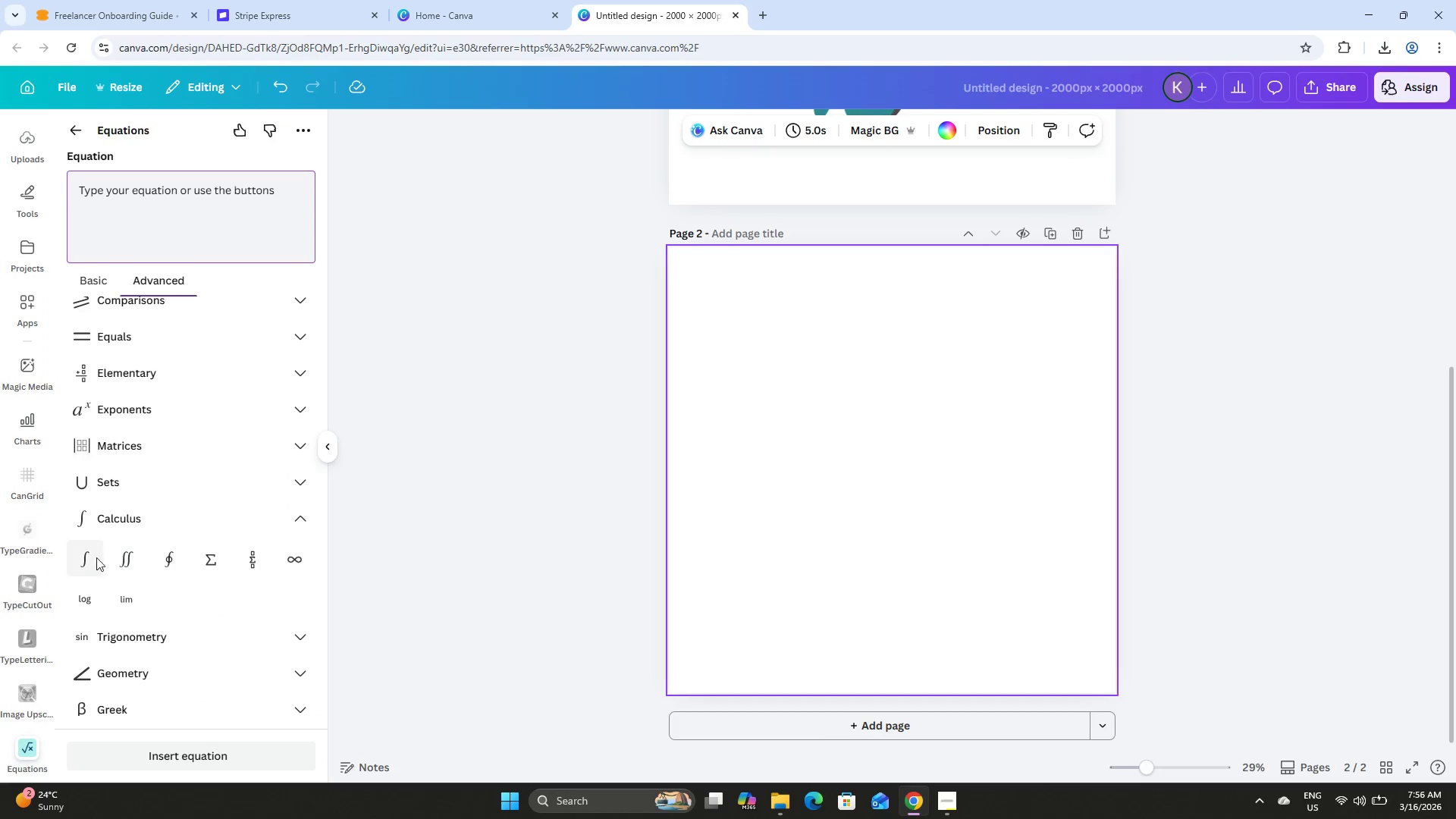 
left_click([89, 557])
 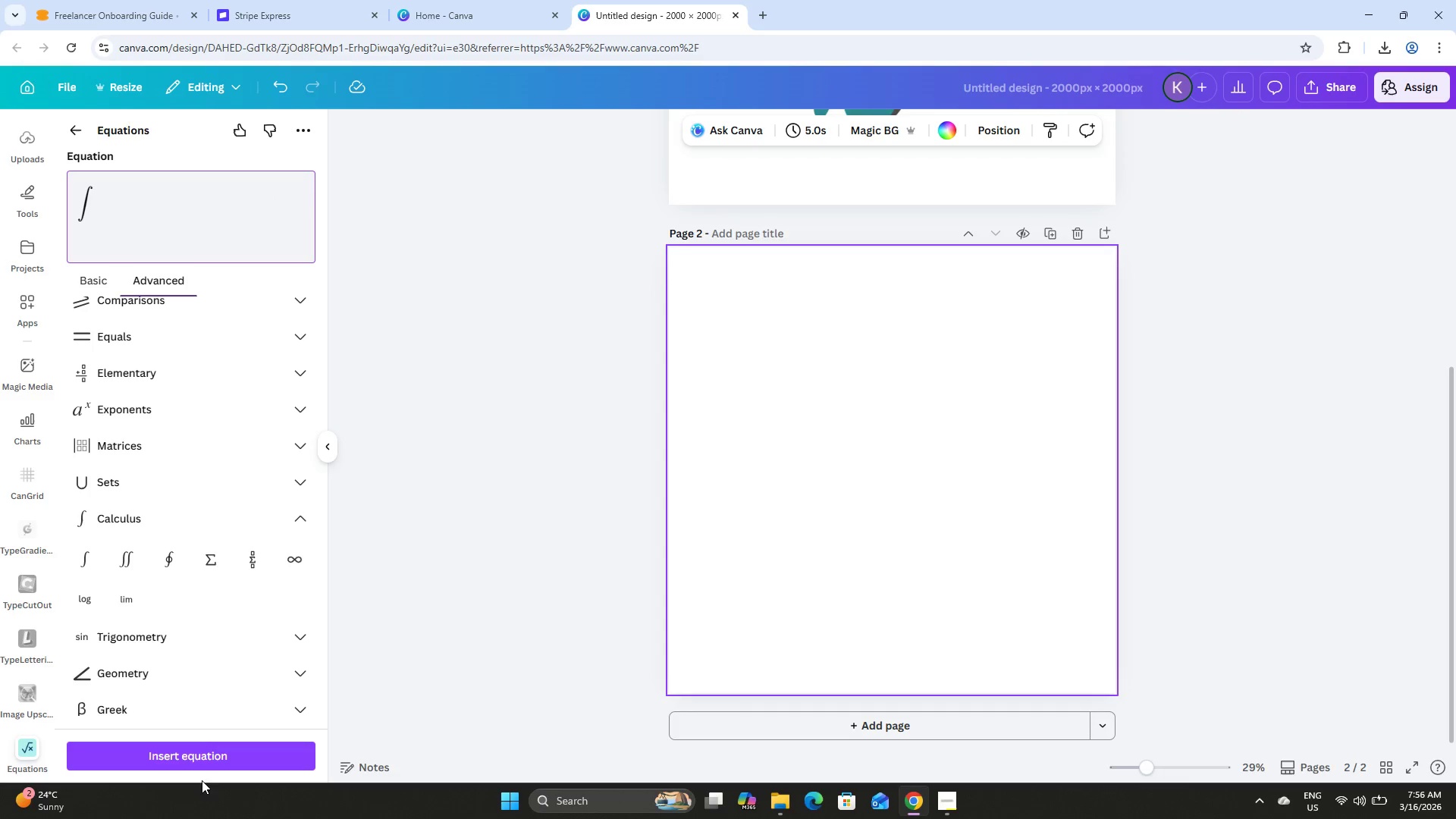 
left_click([201, 758])
 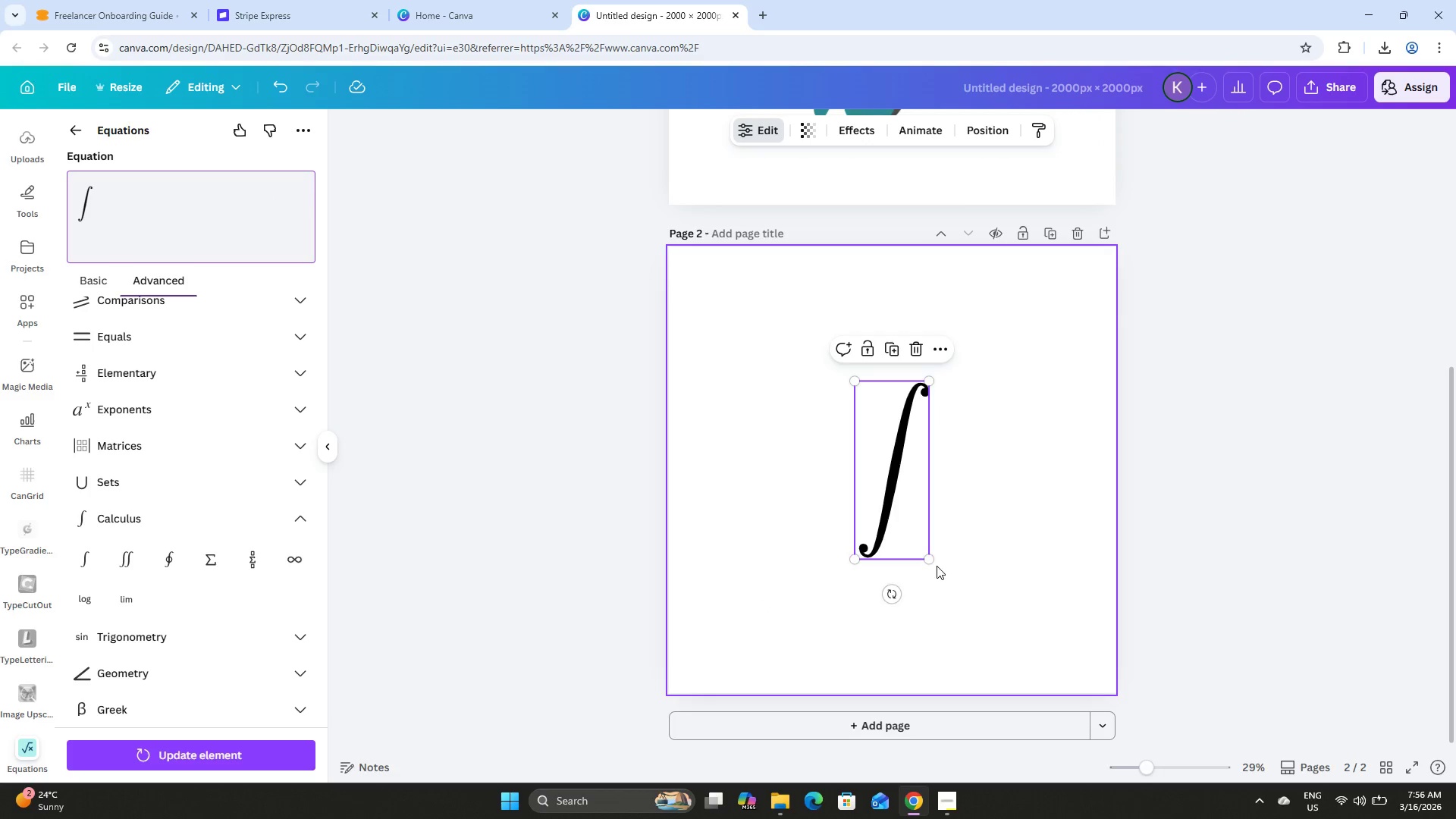 
left_click_drag(start_coordinate=[929, 557], to_coordinate=[1009, 594])
 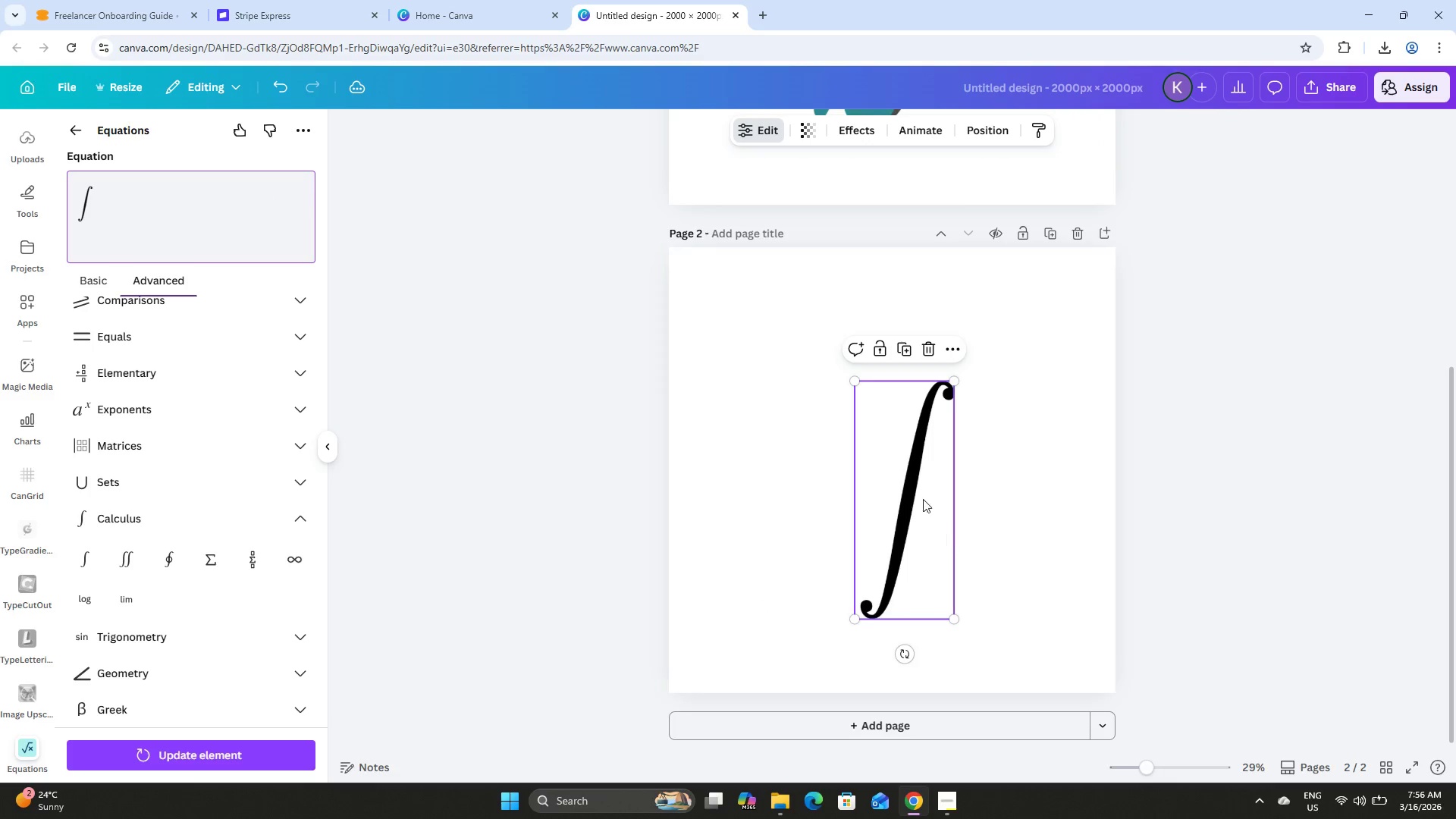 
left_click_drag(start_coordinate=[917, 491], to_coordinate=[905, 457])
 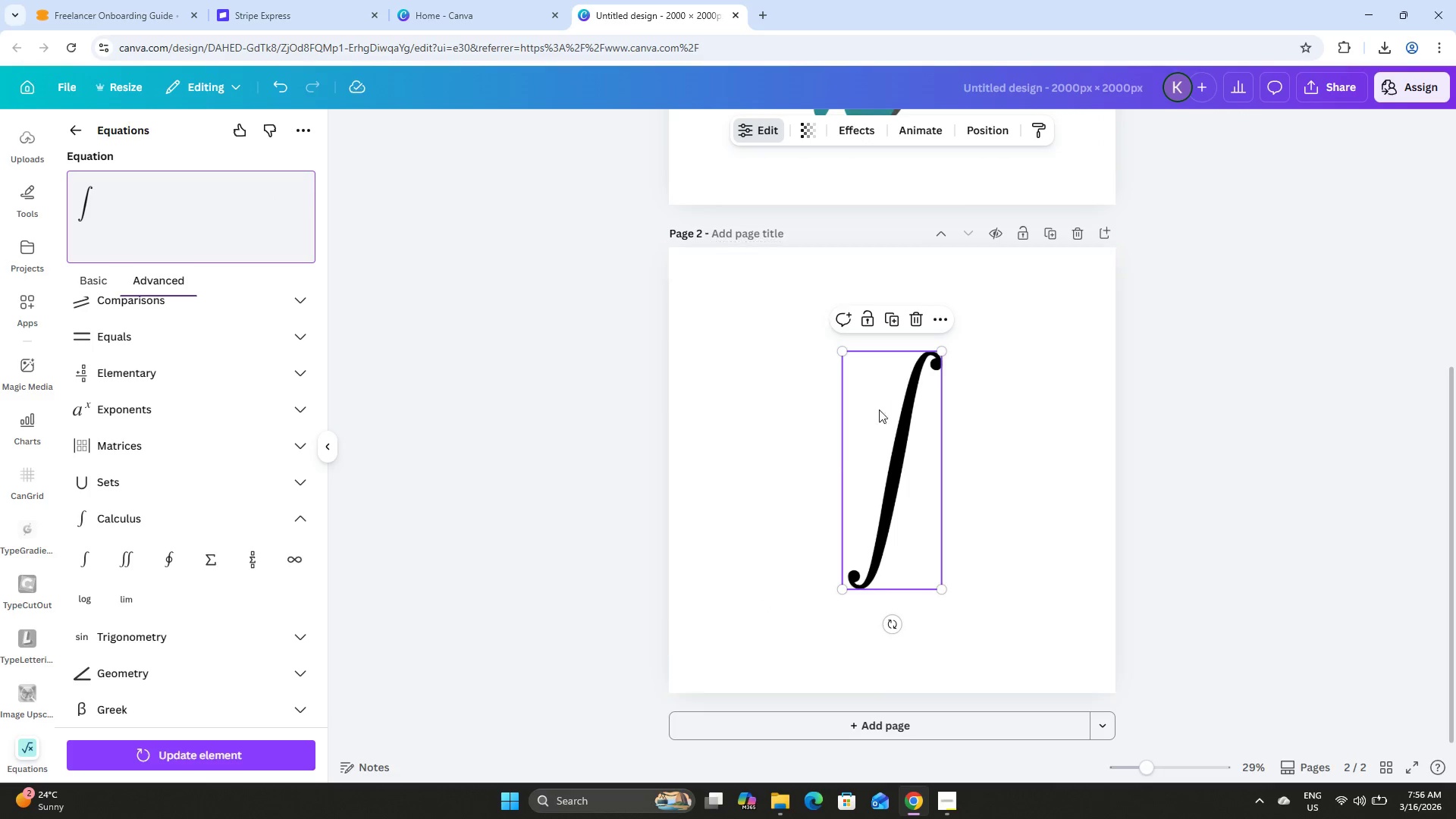 
scroll: coordinate [886, 431], scroll_direction: up, amount: 7.0
 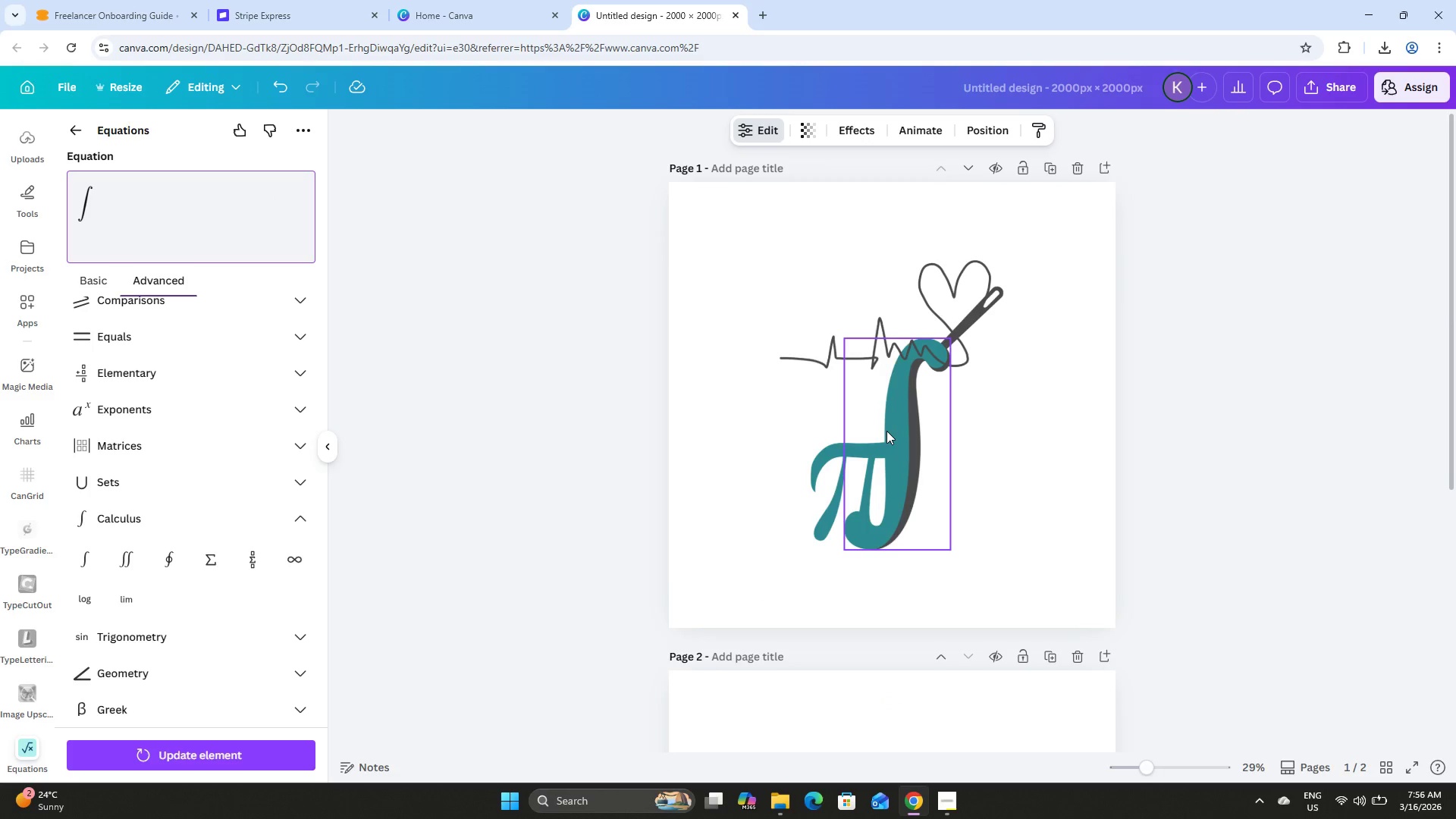 
scroll: coordinate [886, 431], scroll_direction: down, amount: 5.0
 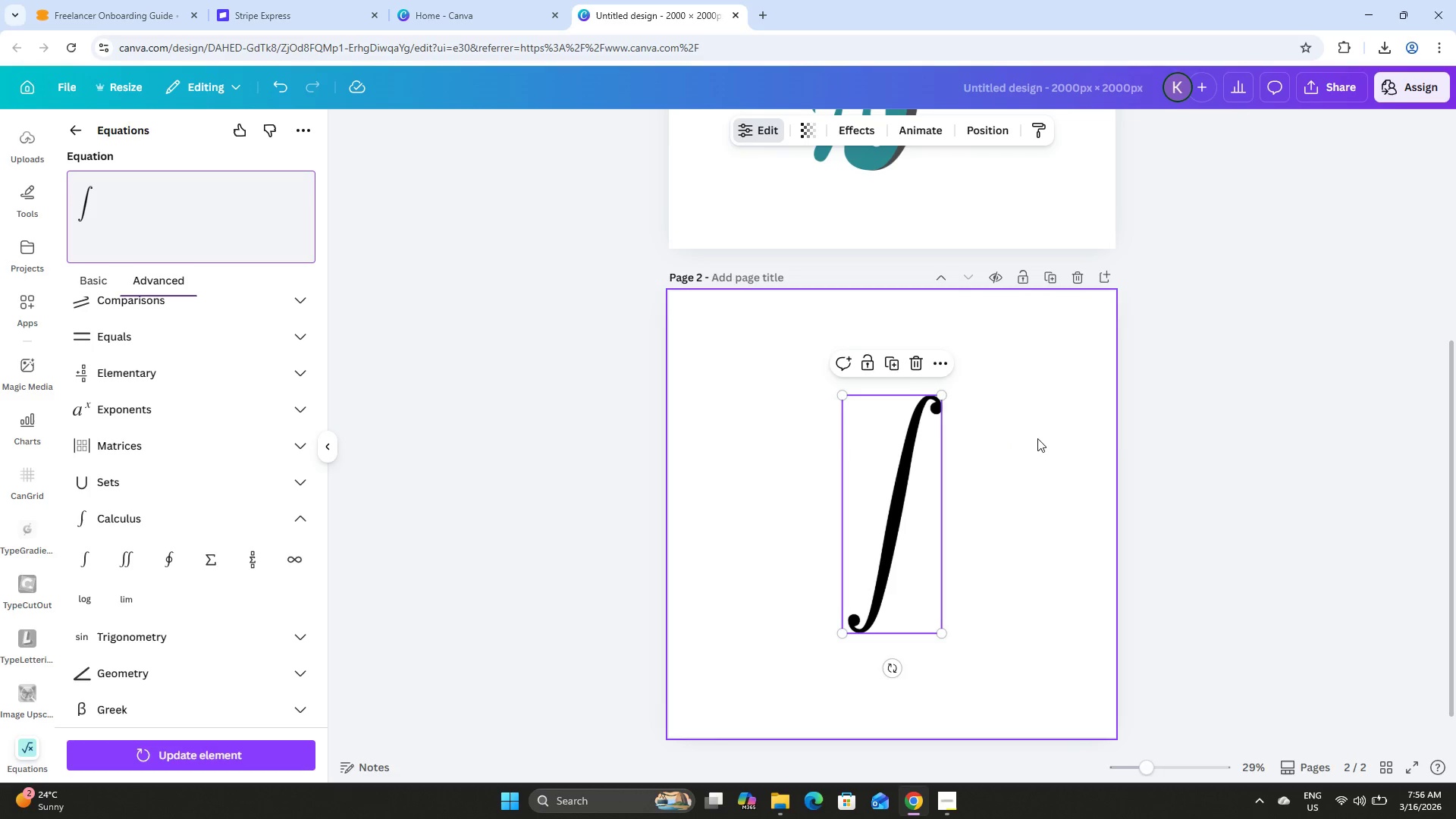 
left_click([1110, 434])
 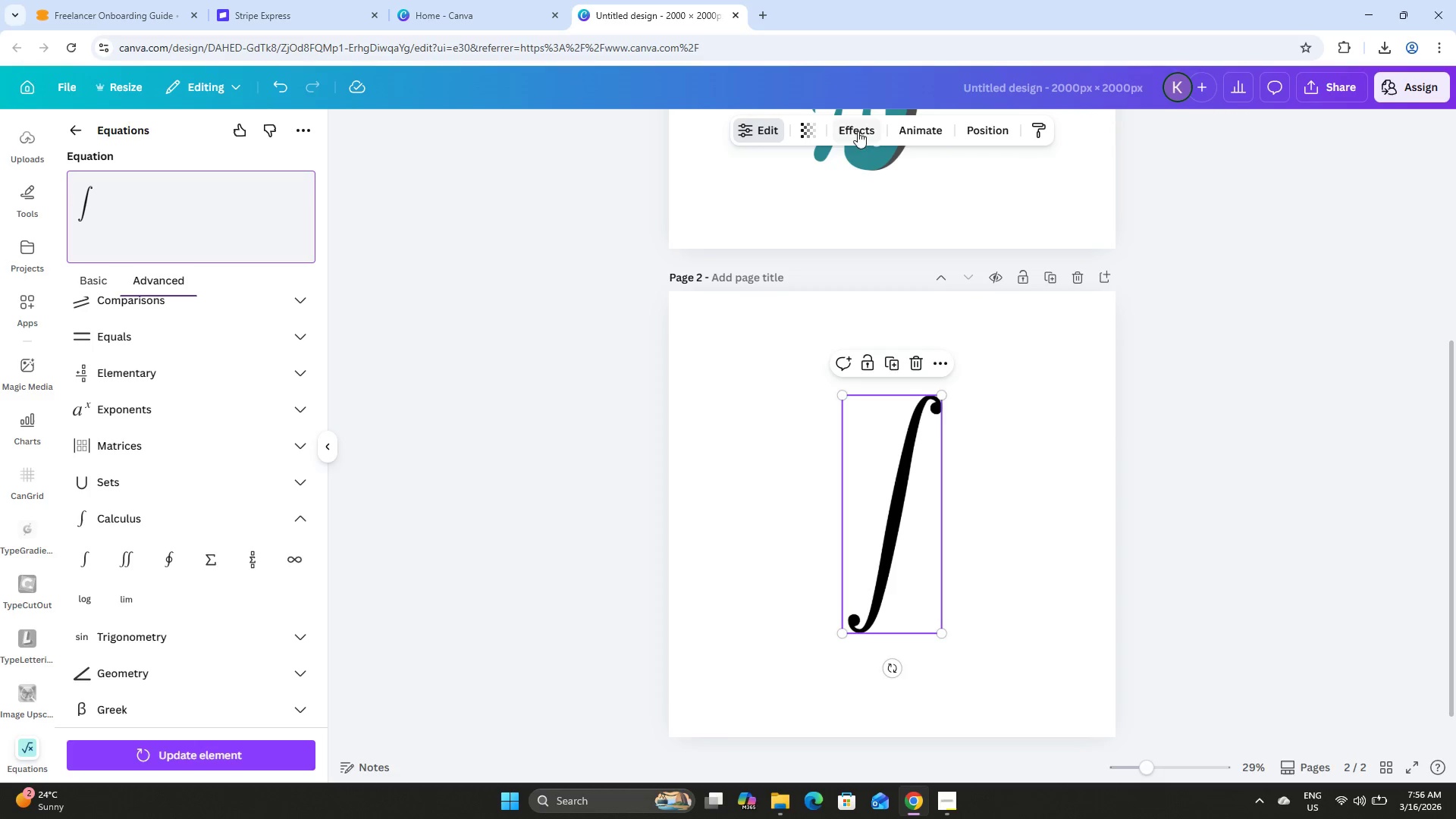 
left_click([750, 127])
 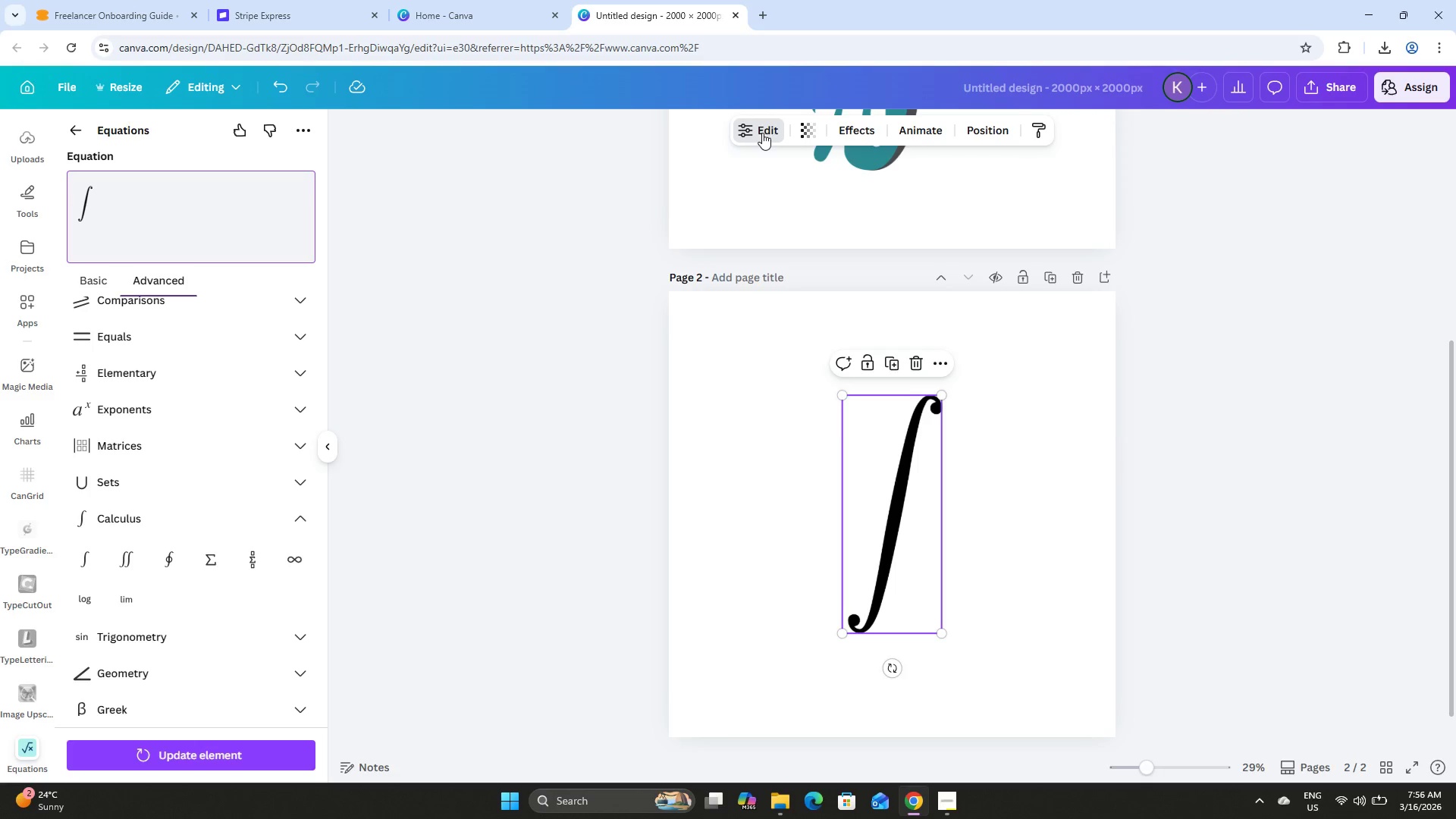 
left_click([763, 133])
 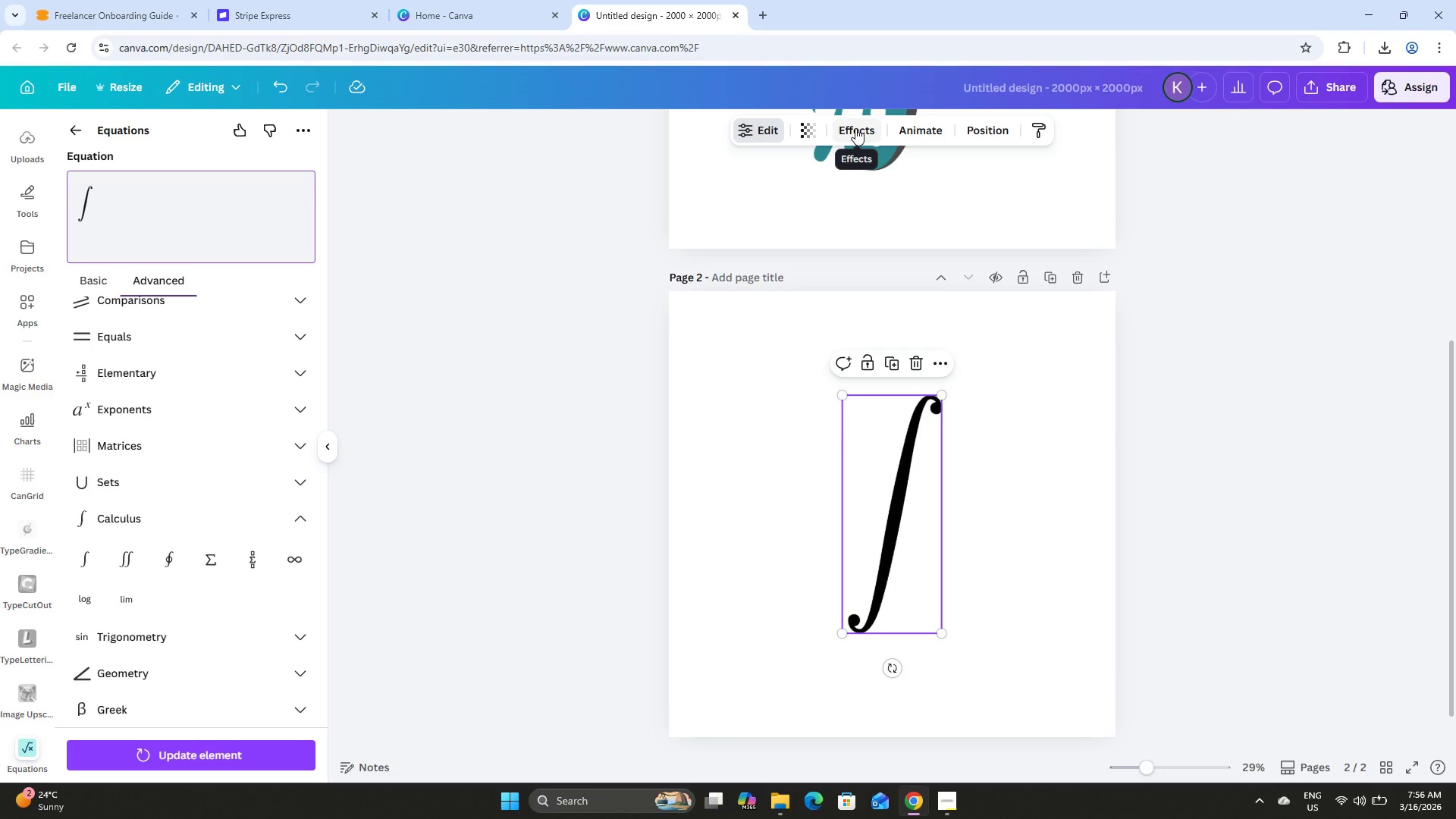 
left_click([855, 128])
 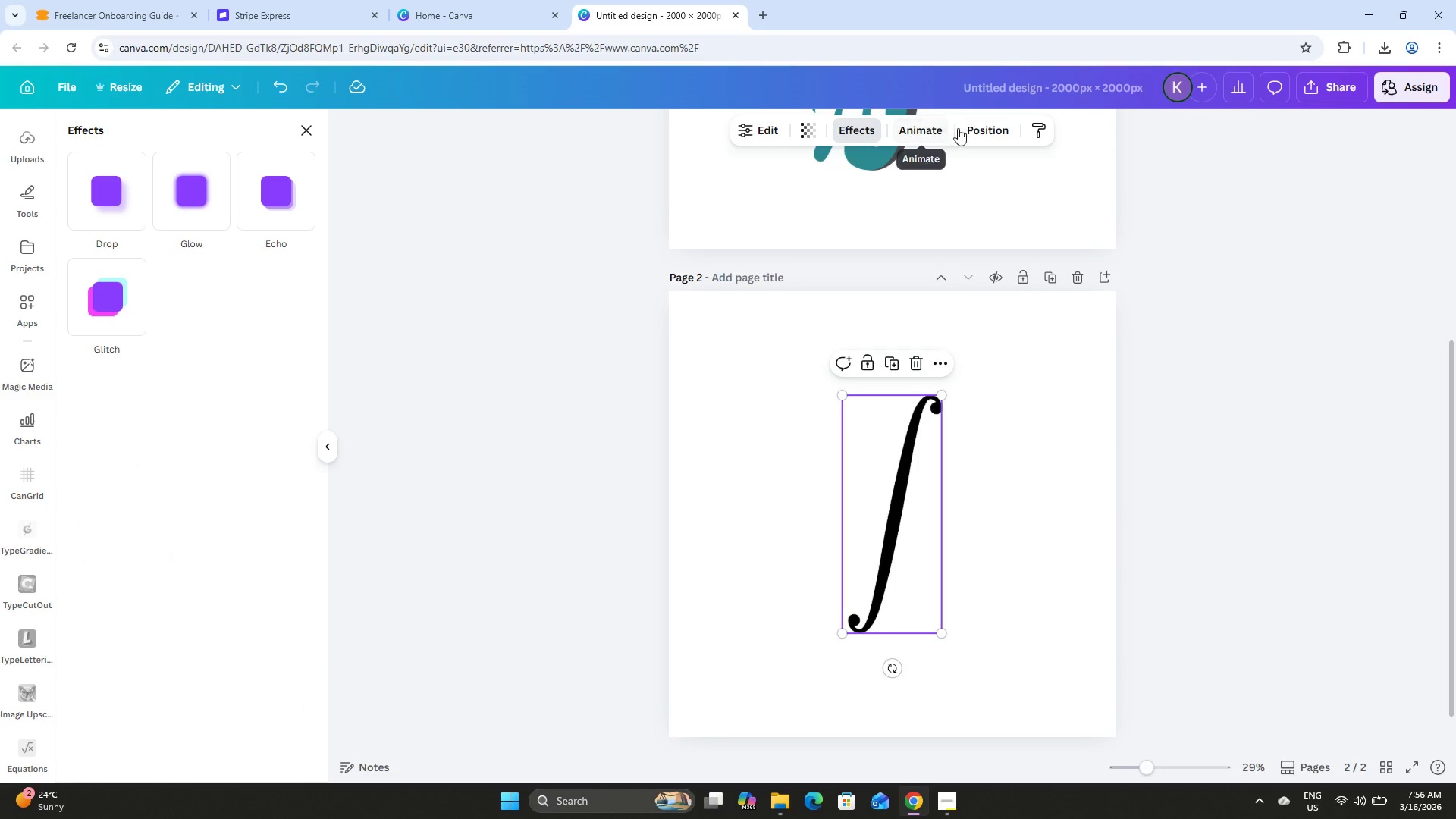 
left_click([813, 128])
 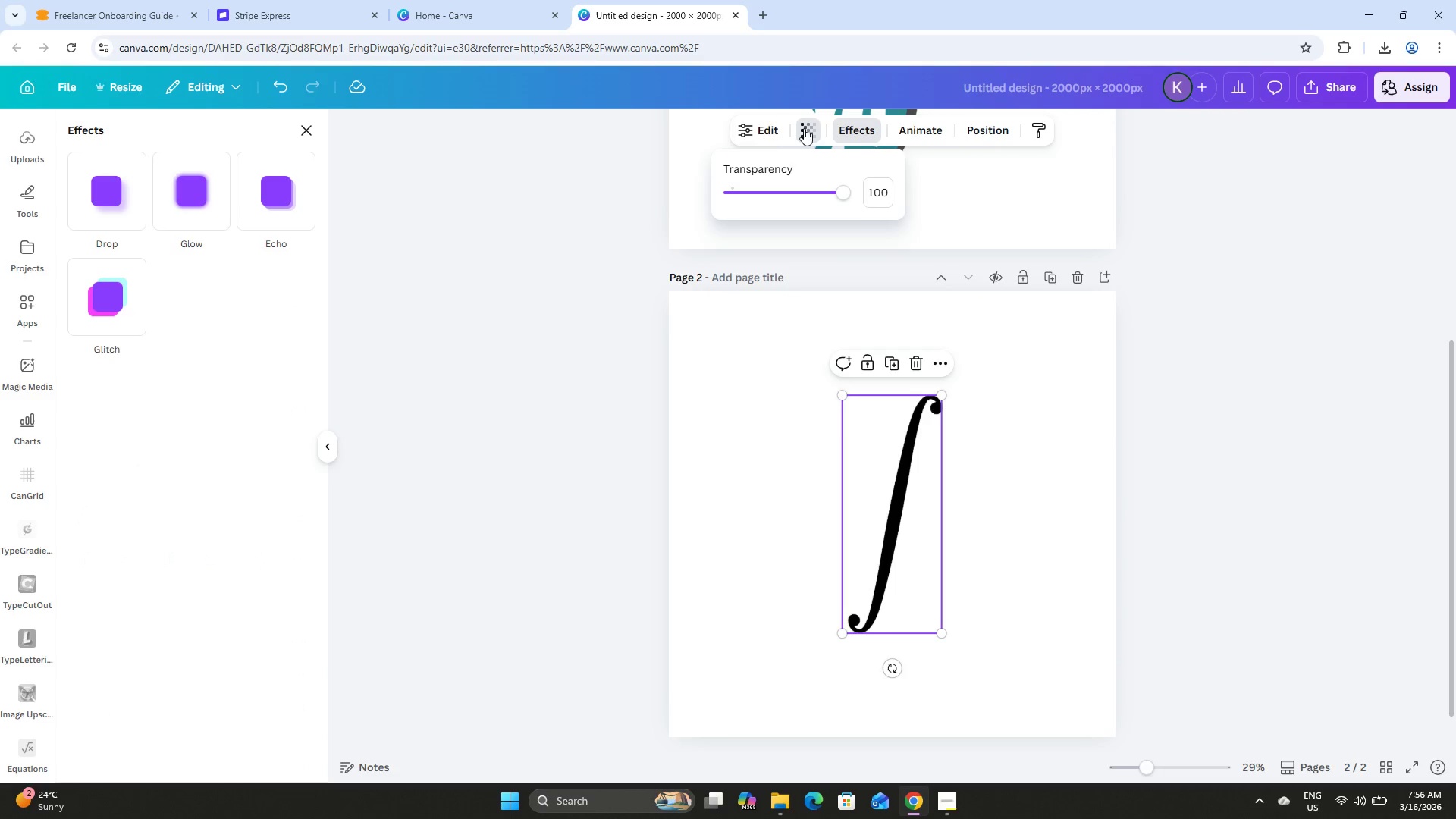 
left_click([764, 128])
 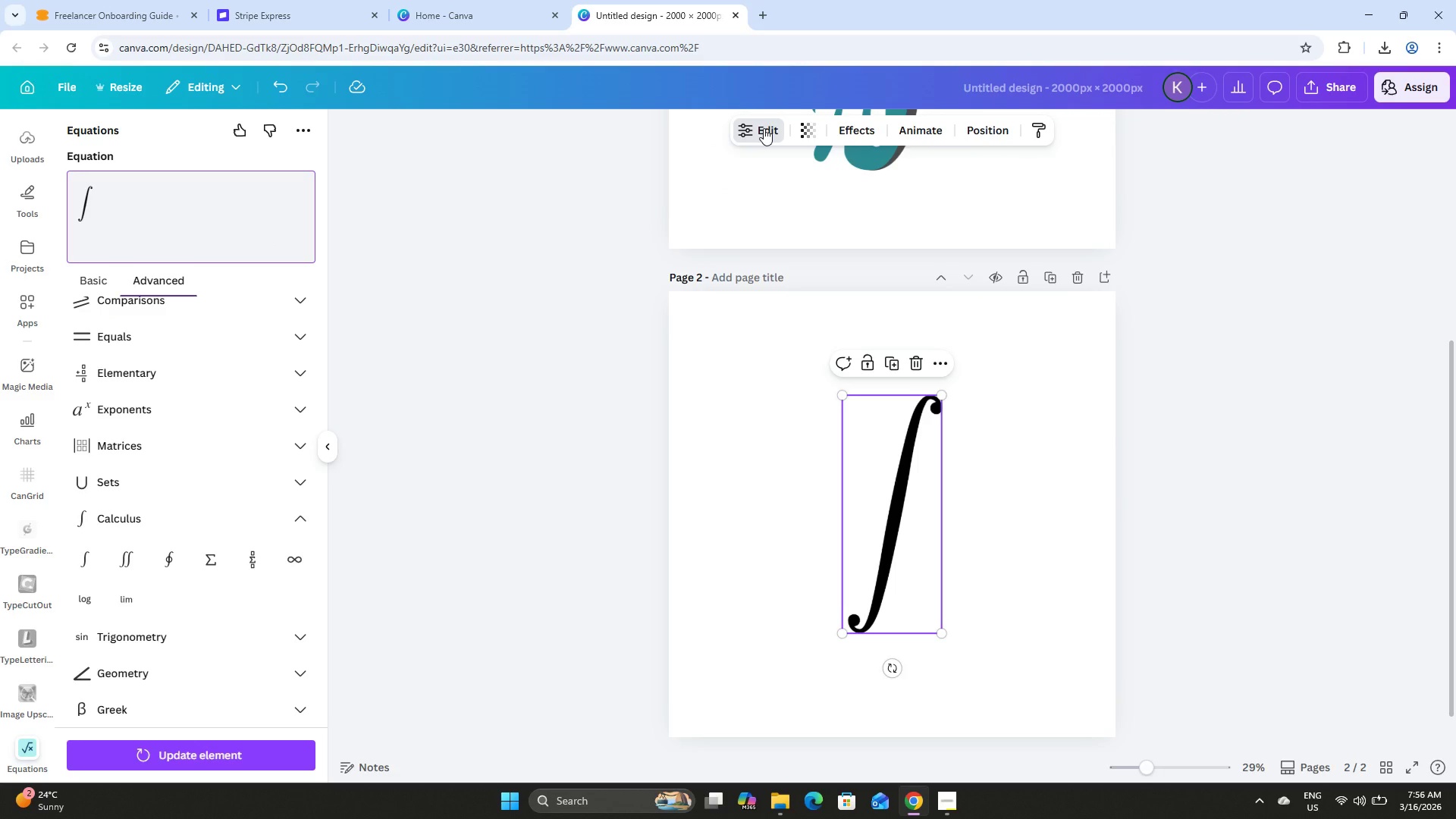 
left_click([764, 128])
 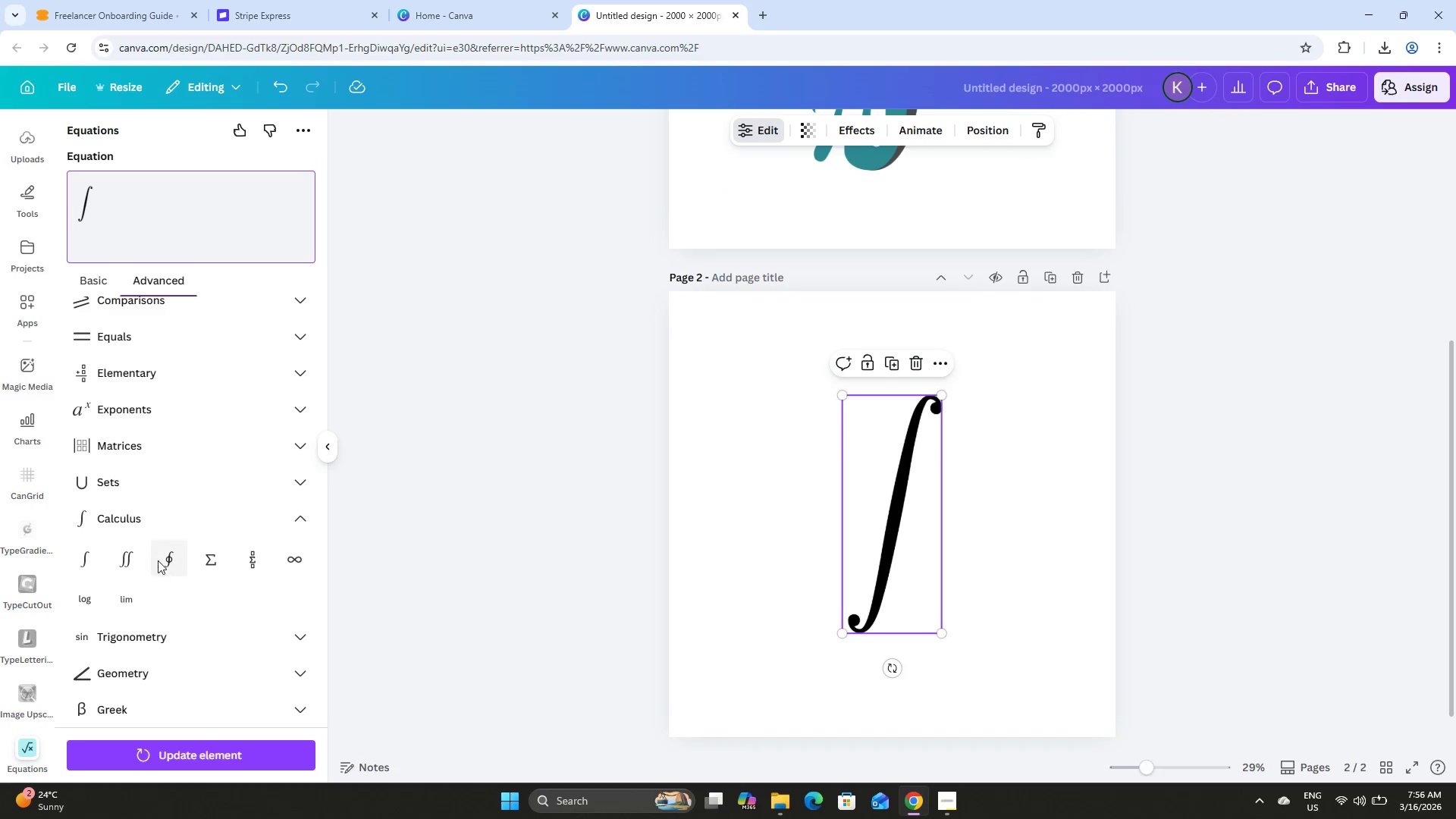 
scroll: coordinate [165, 558], scroll_direction: up, amount: 18.0
 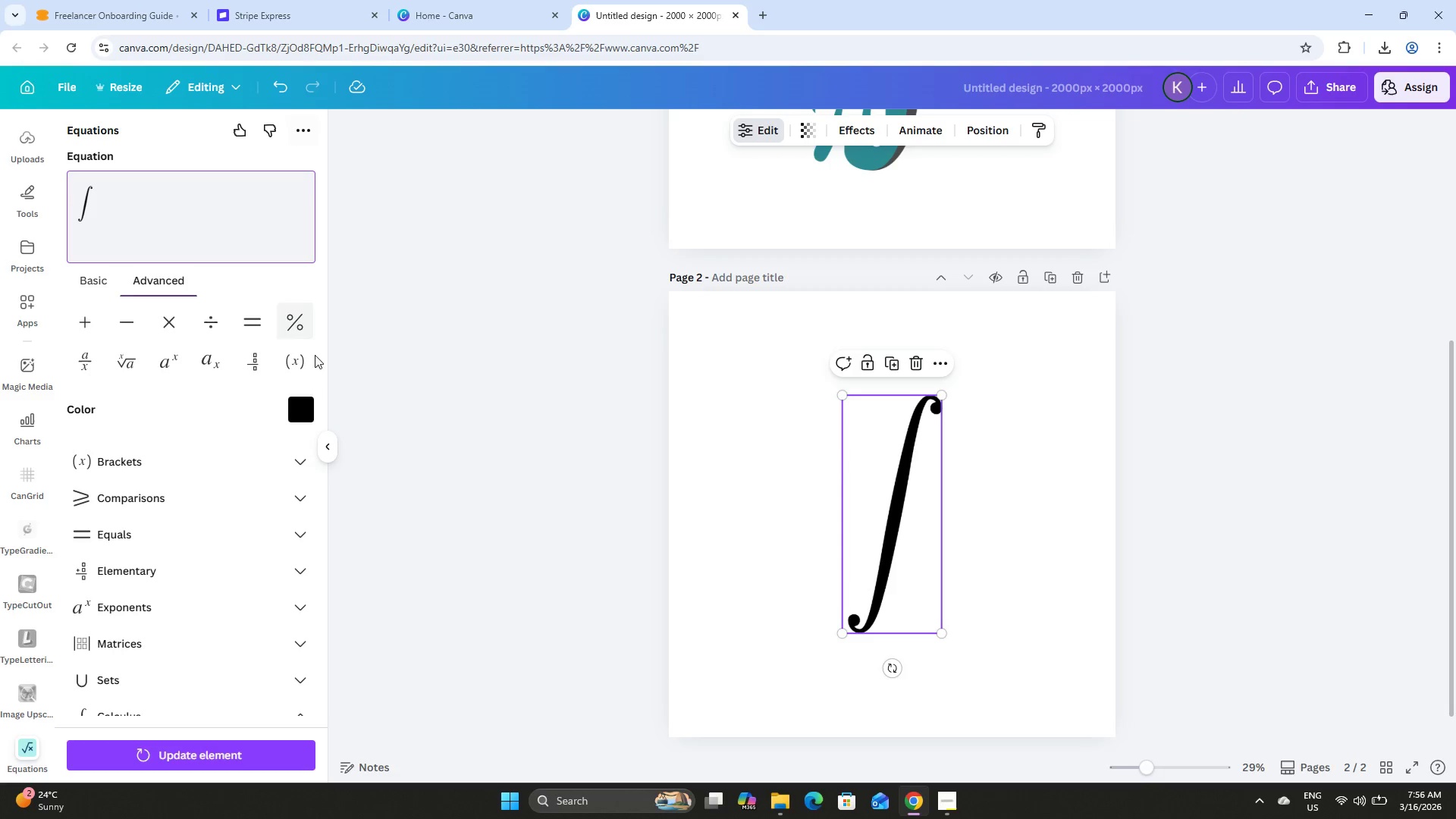 
left_click([306, 412])